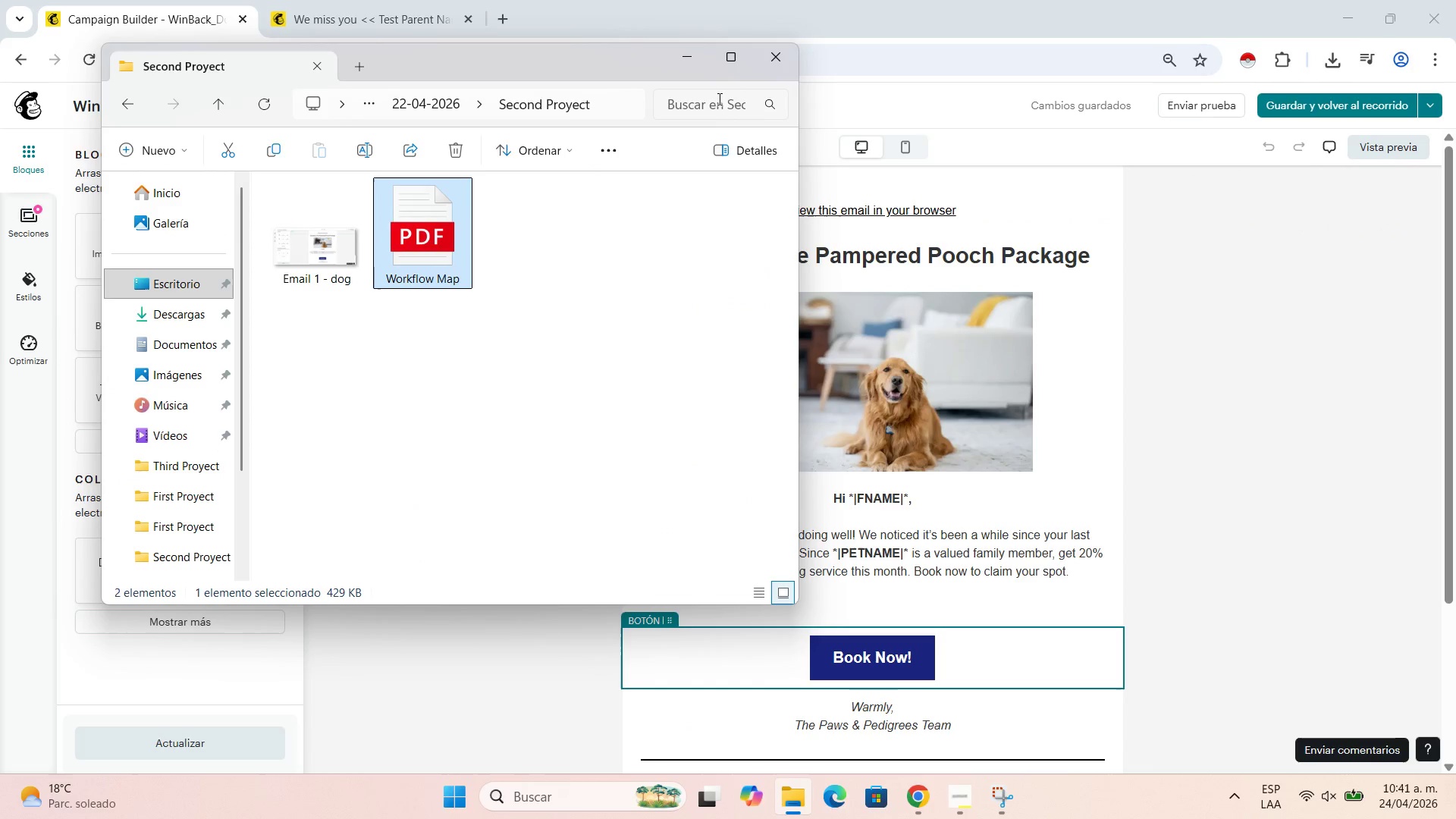 
left_click([696, 56])
 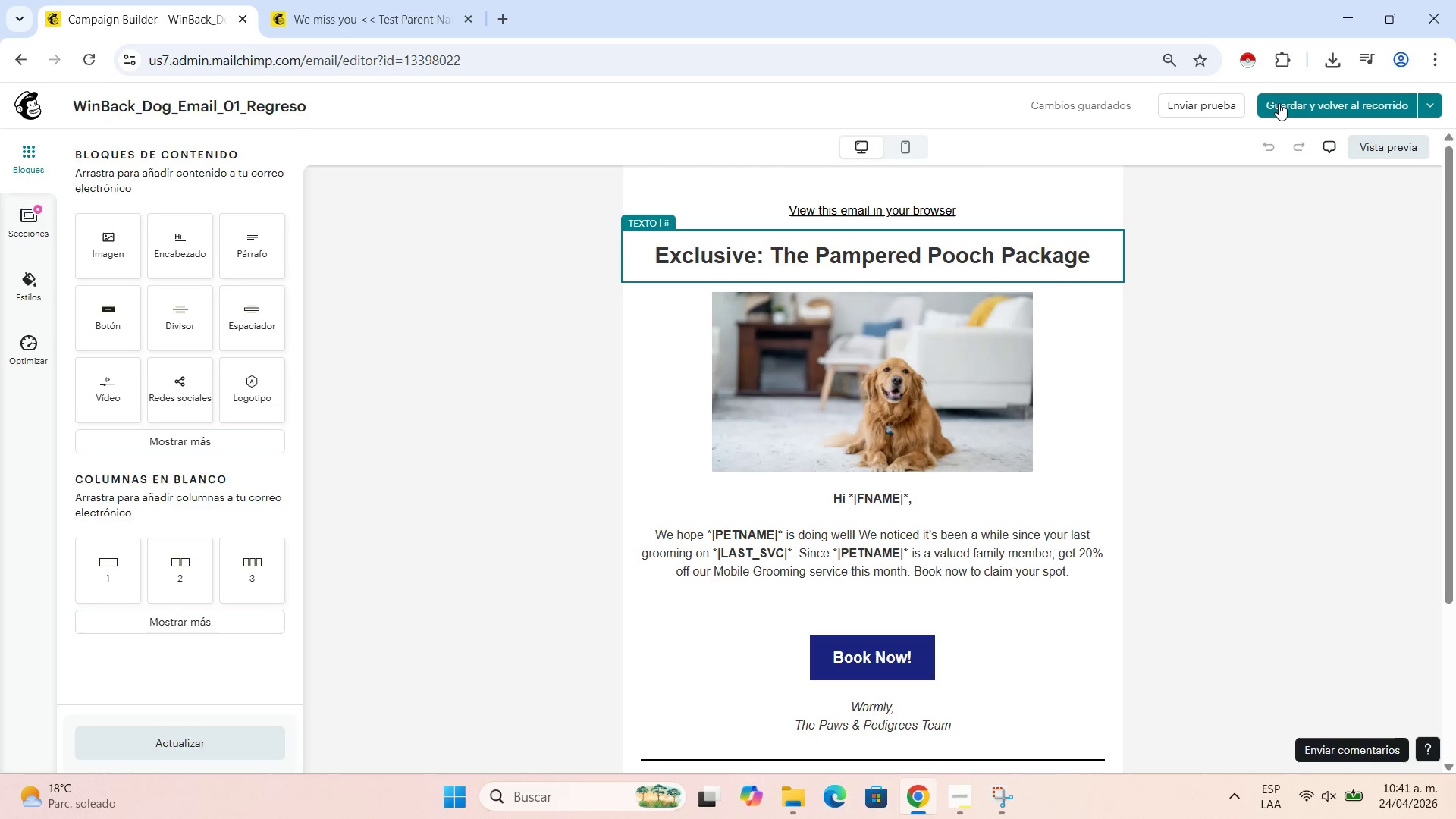 
left_click([1279, 103])
 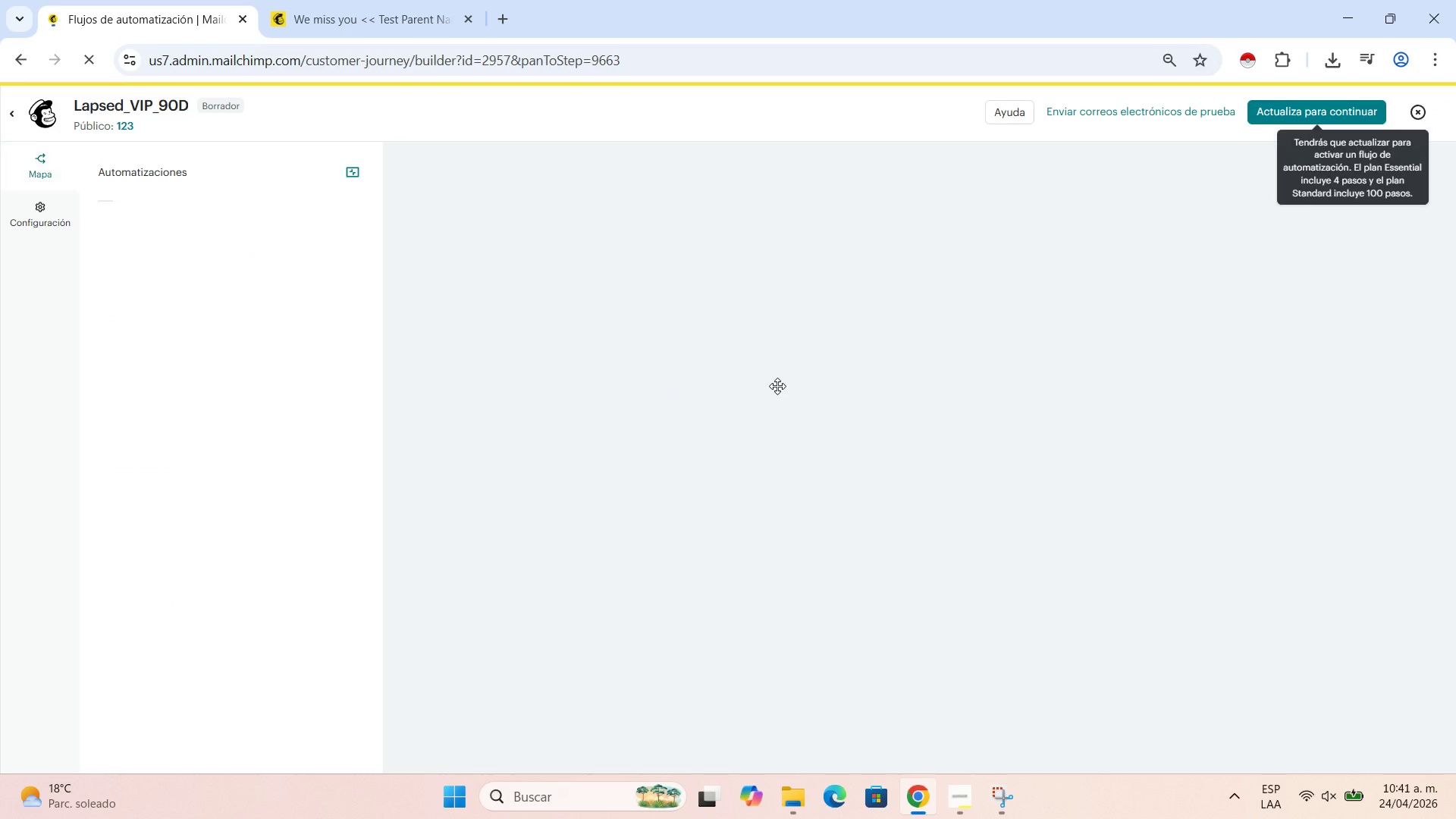 
wait(7.28)
 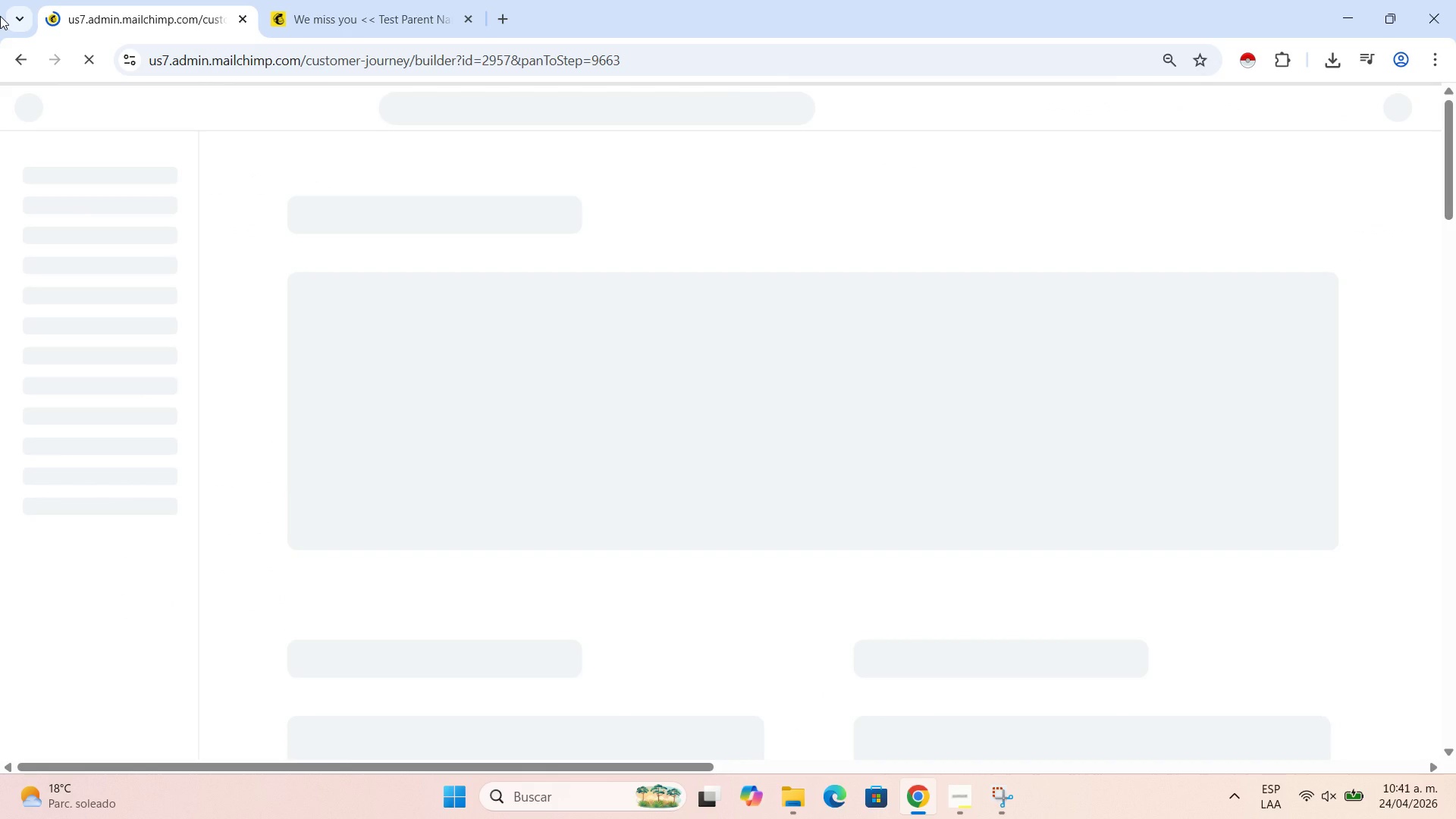 
left_click([926, 385])
 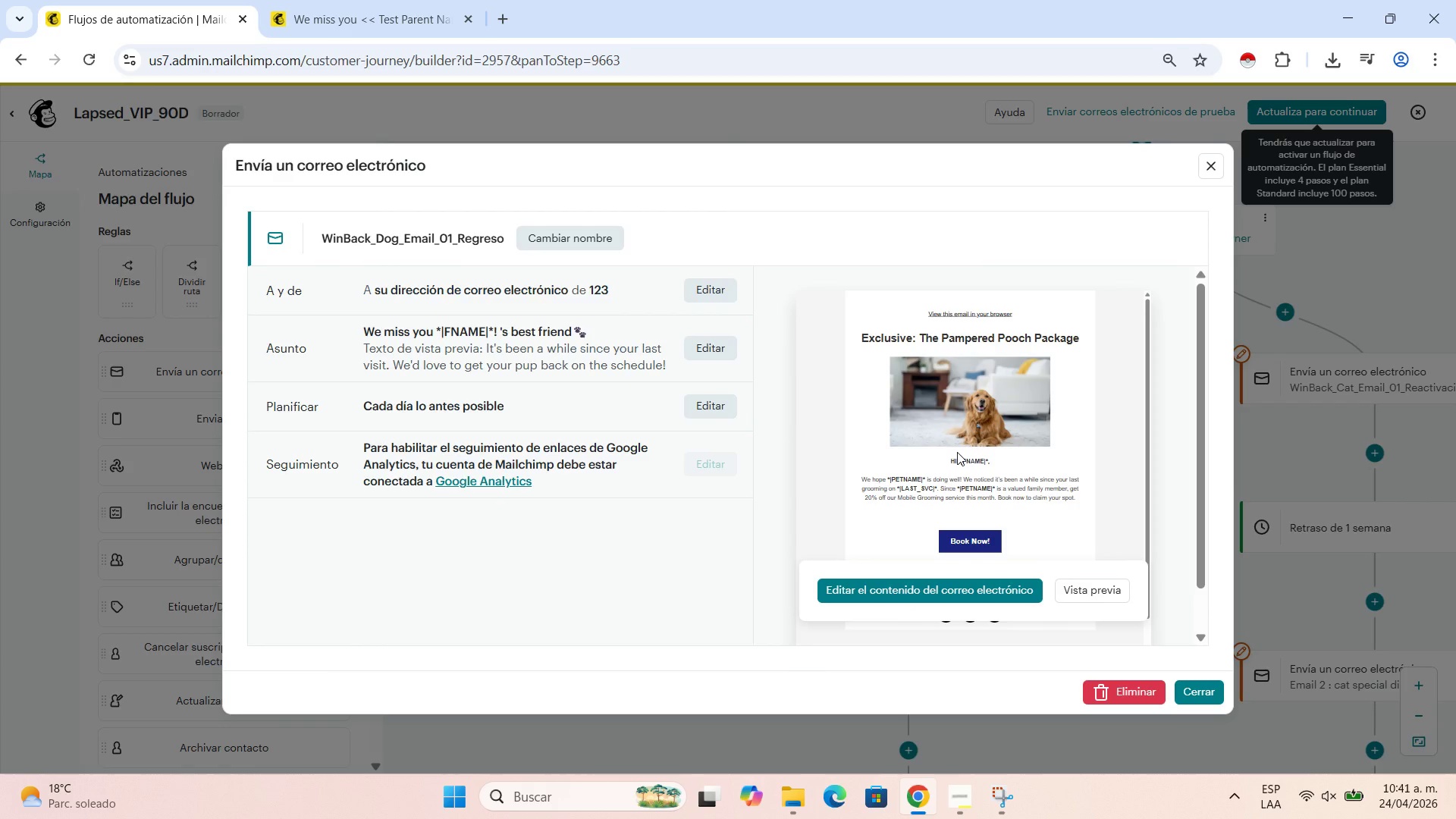 
left_click([977, 598])
 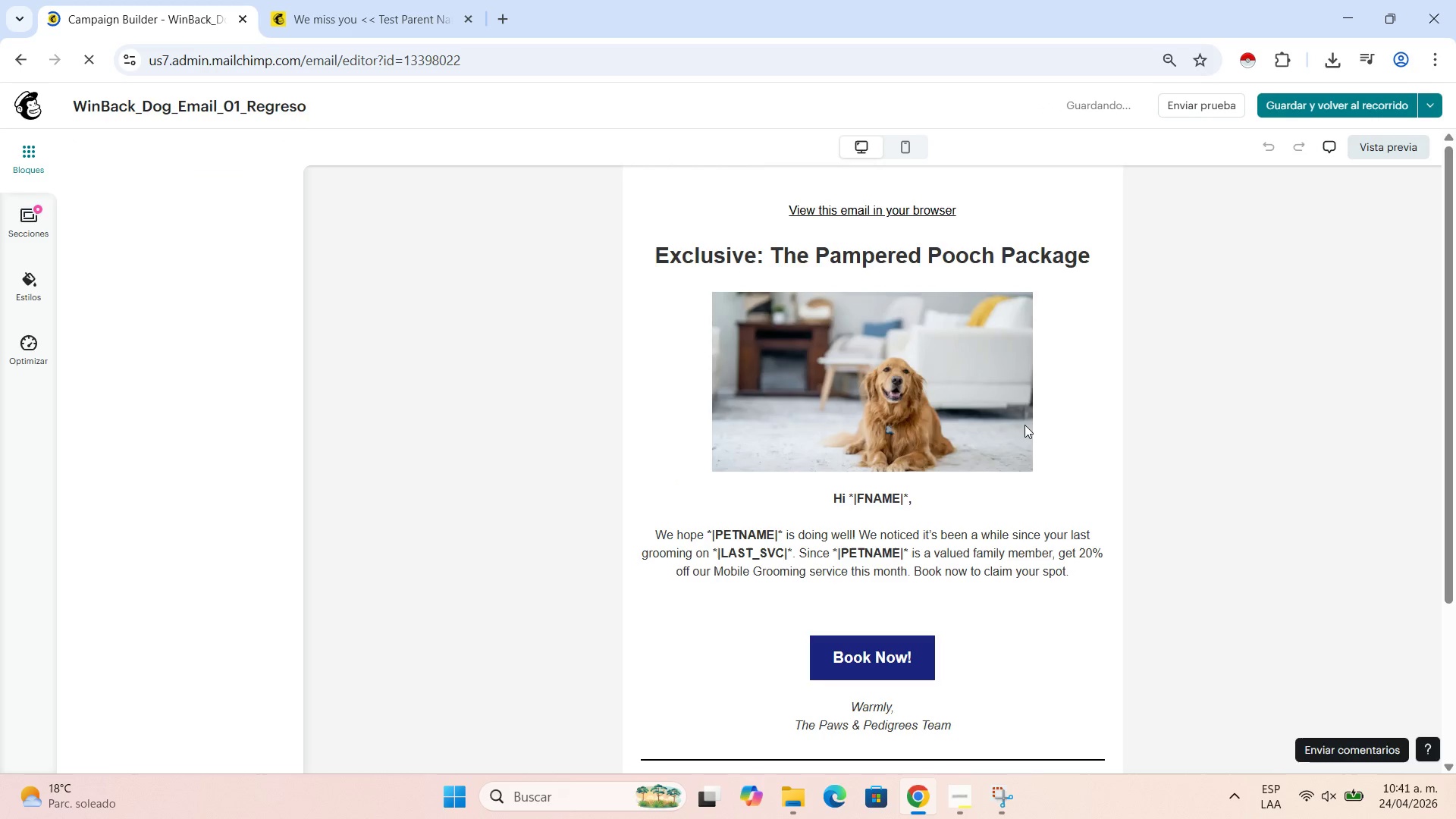 
wait(14.31)
 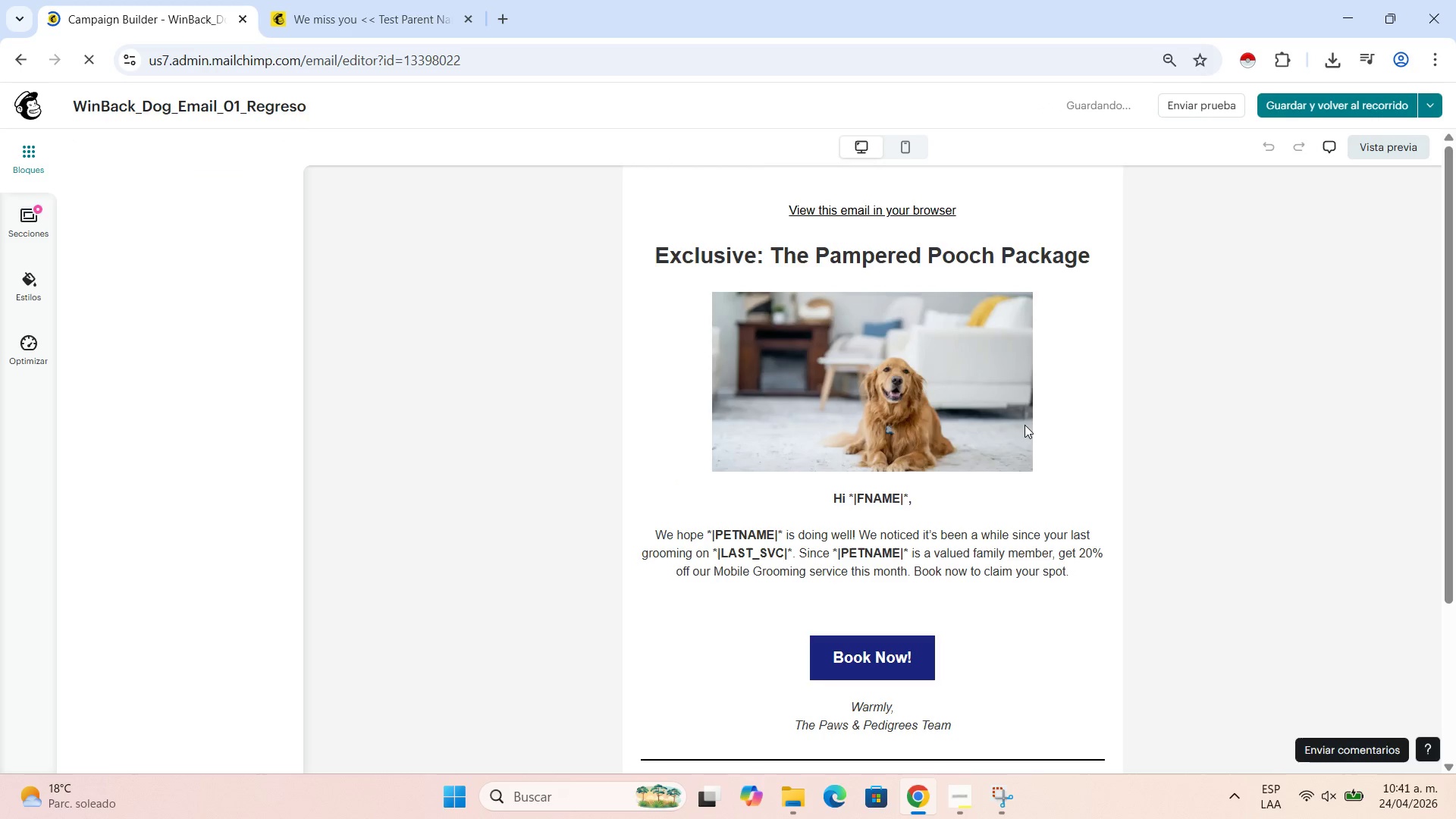 
left_click([940, 705])
 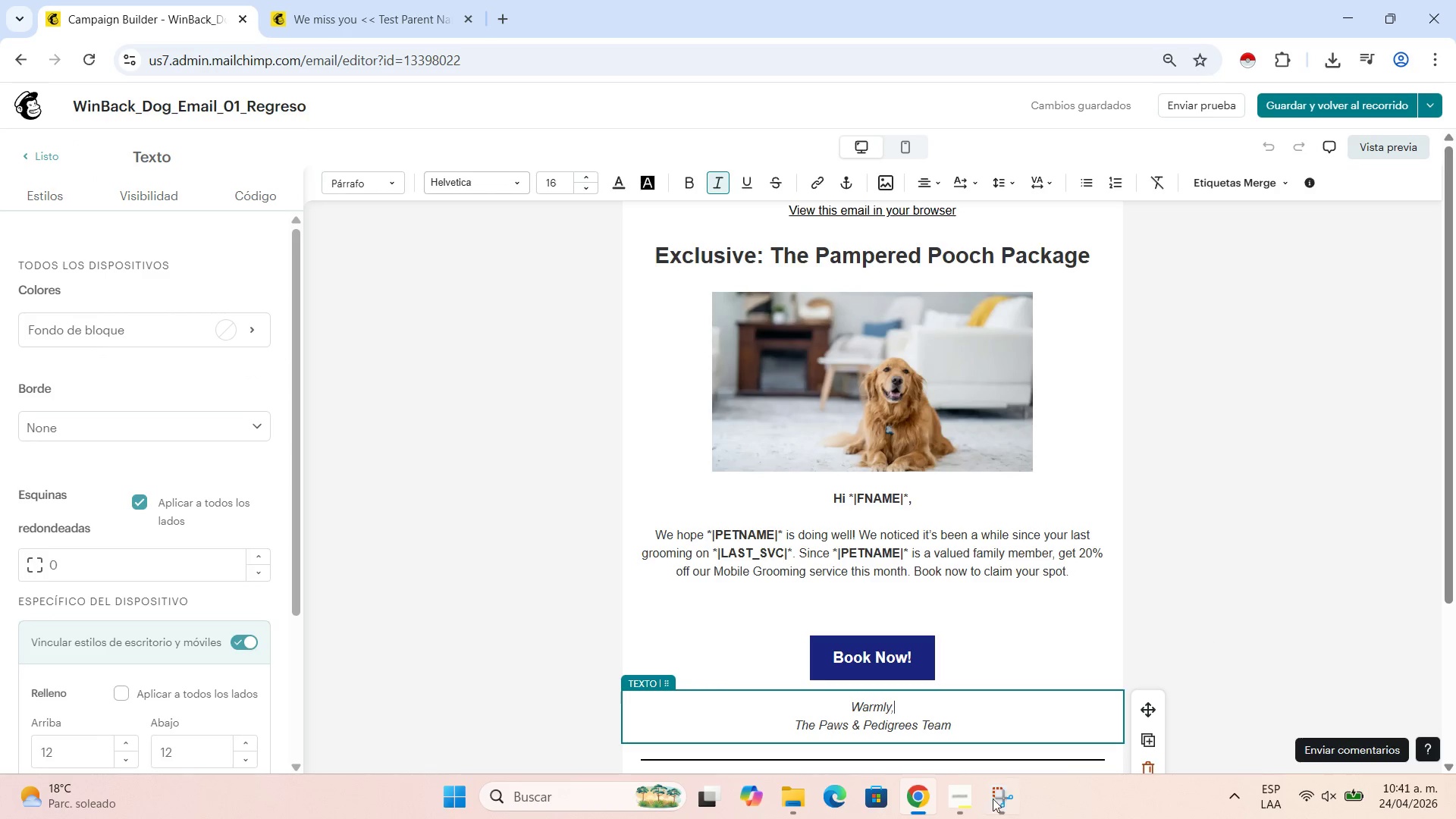 
left_click([942, 717])
 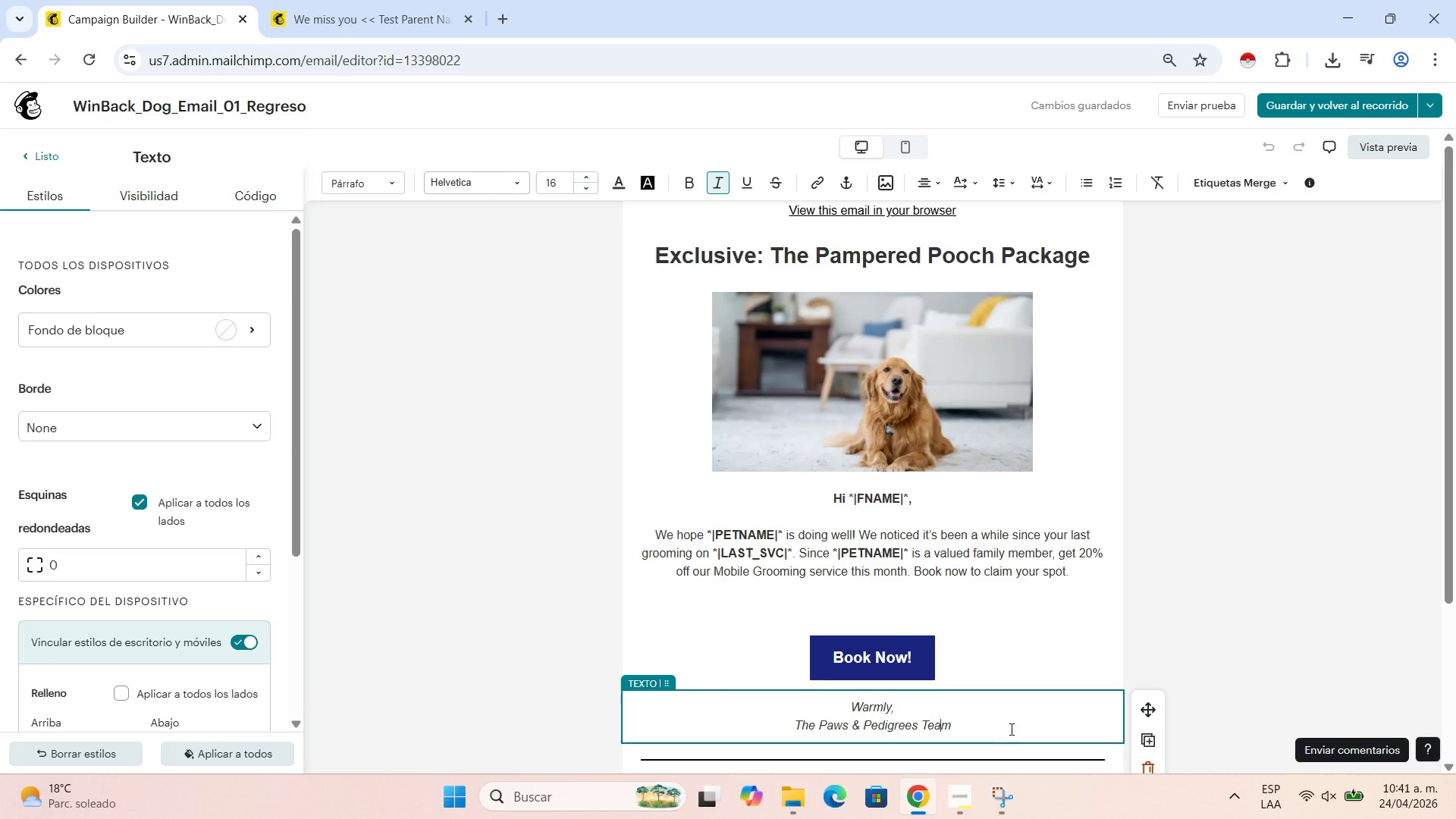 
left_click([1000, 719])
 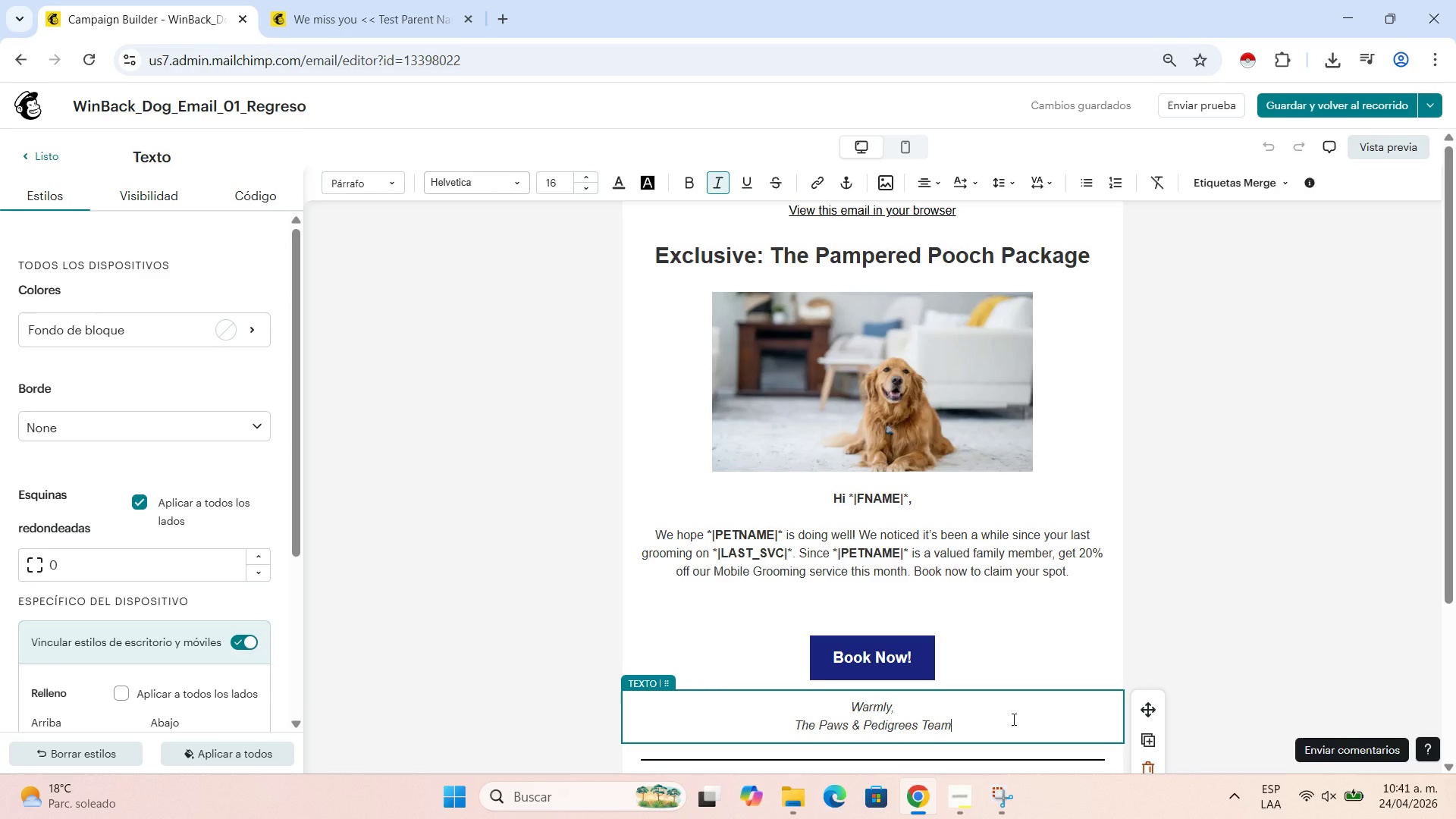 
left_click_drag(start_coordinate=[1012, 719], to_coordinate=[790, 695])
 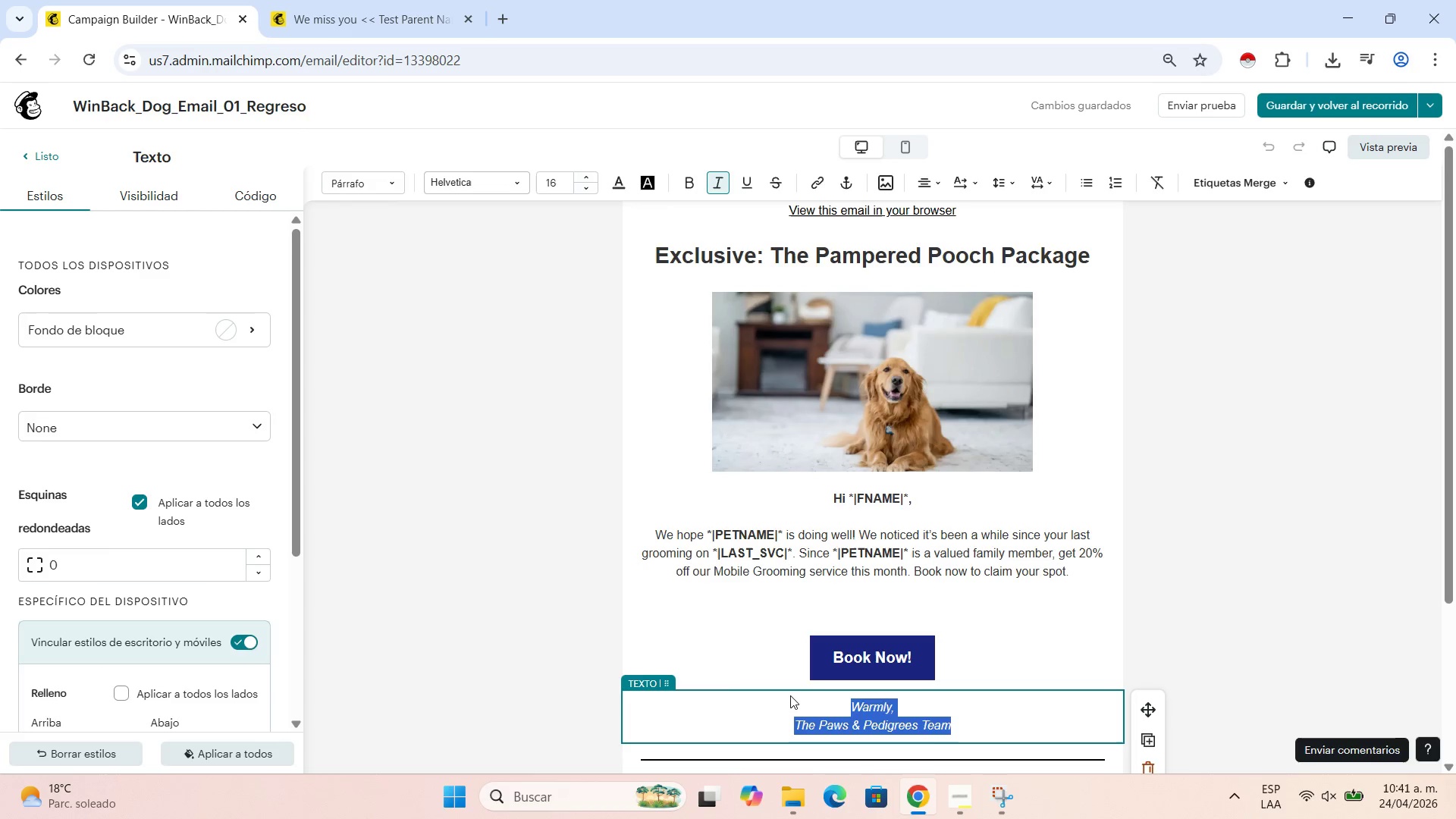 
hold_key(key=ControlLeft, duration=0.64)
 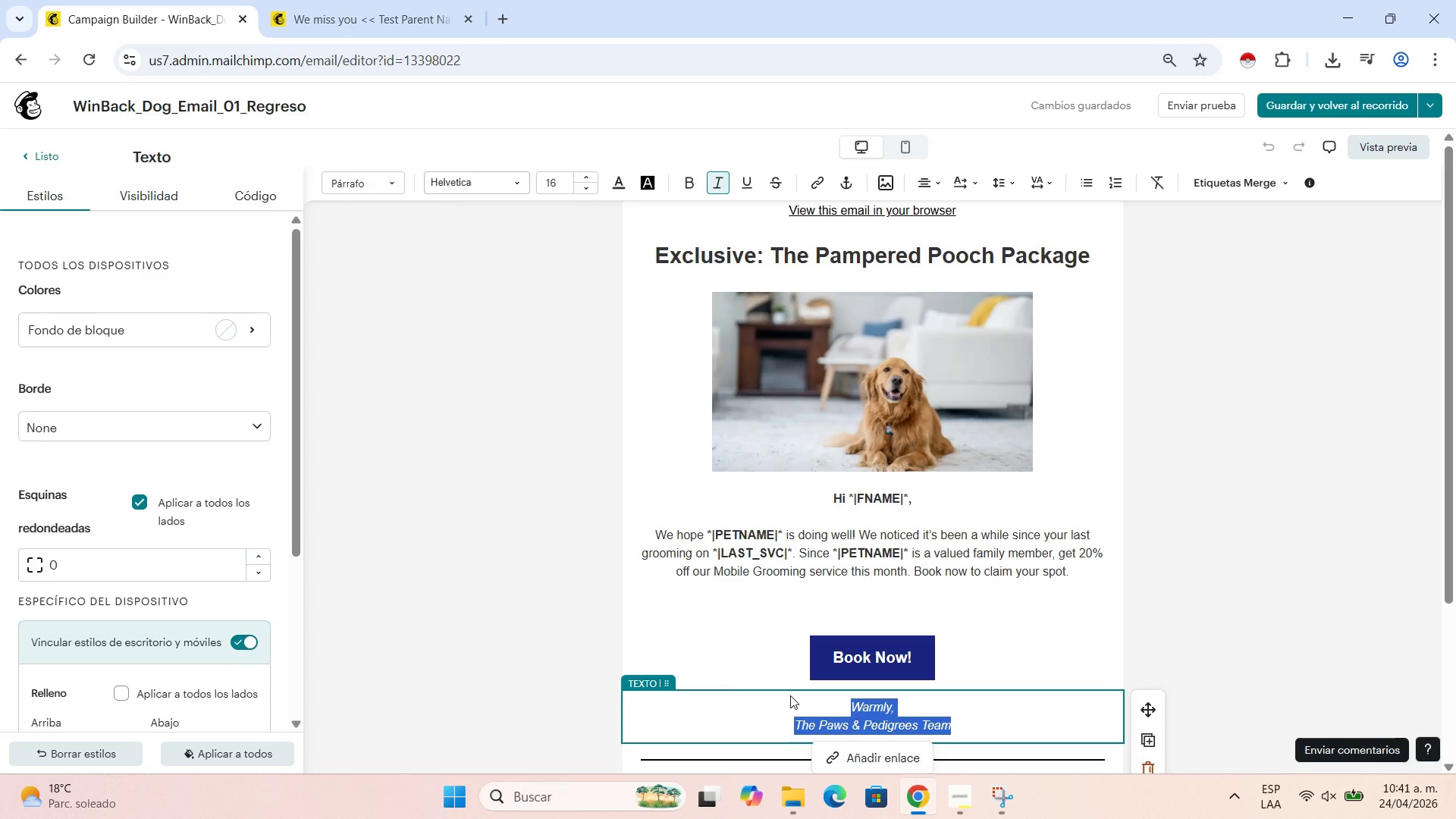 
hold_key(key=C, duration=0.36)
 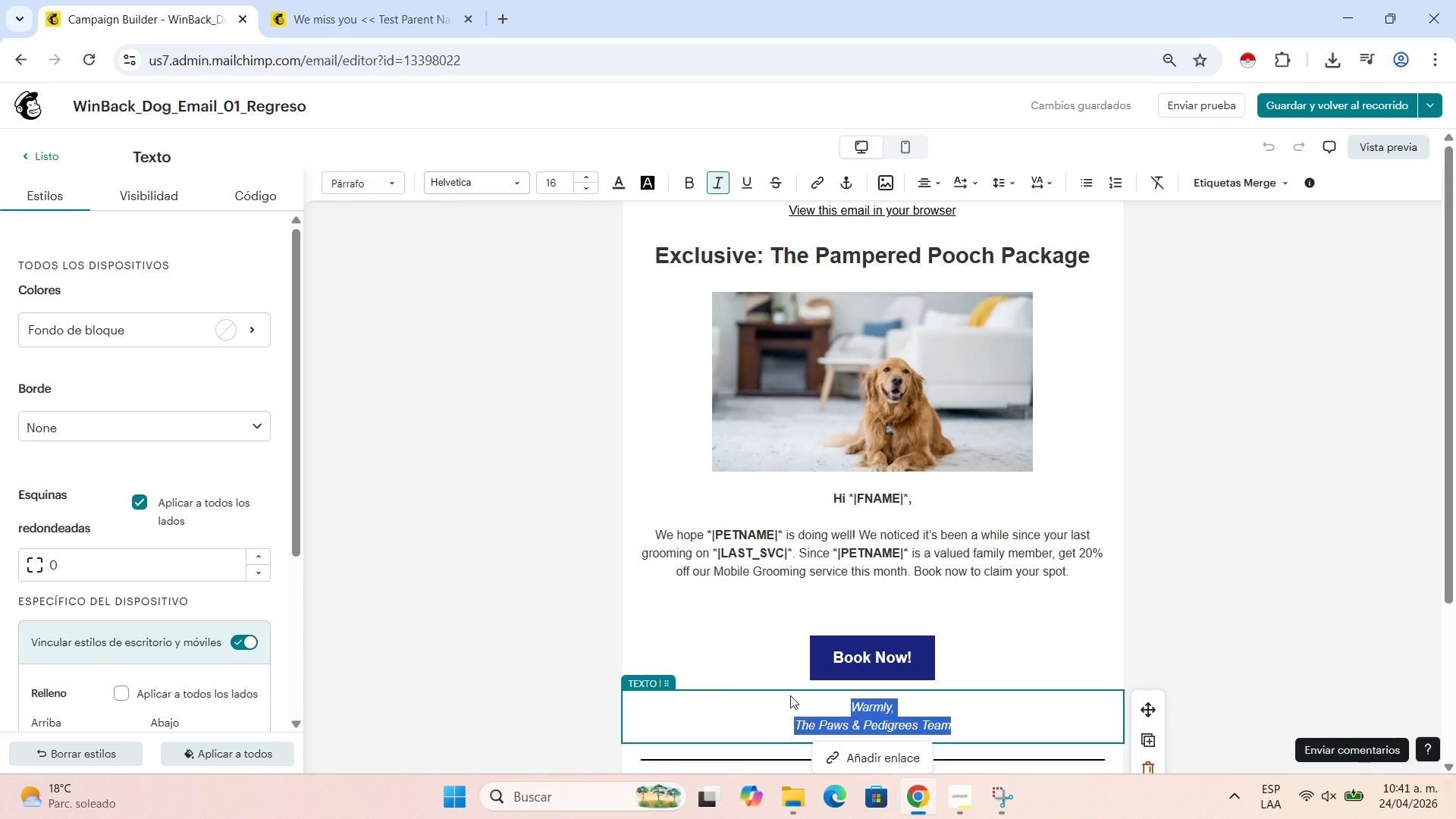 
key(Control+C)
 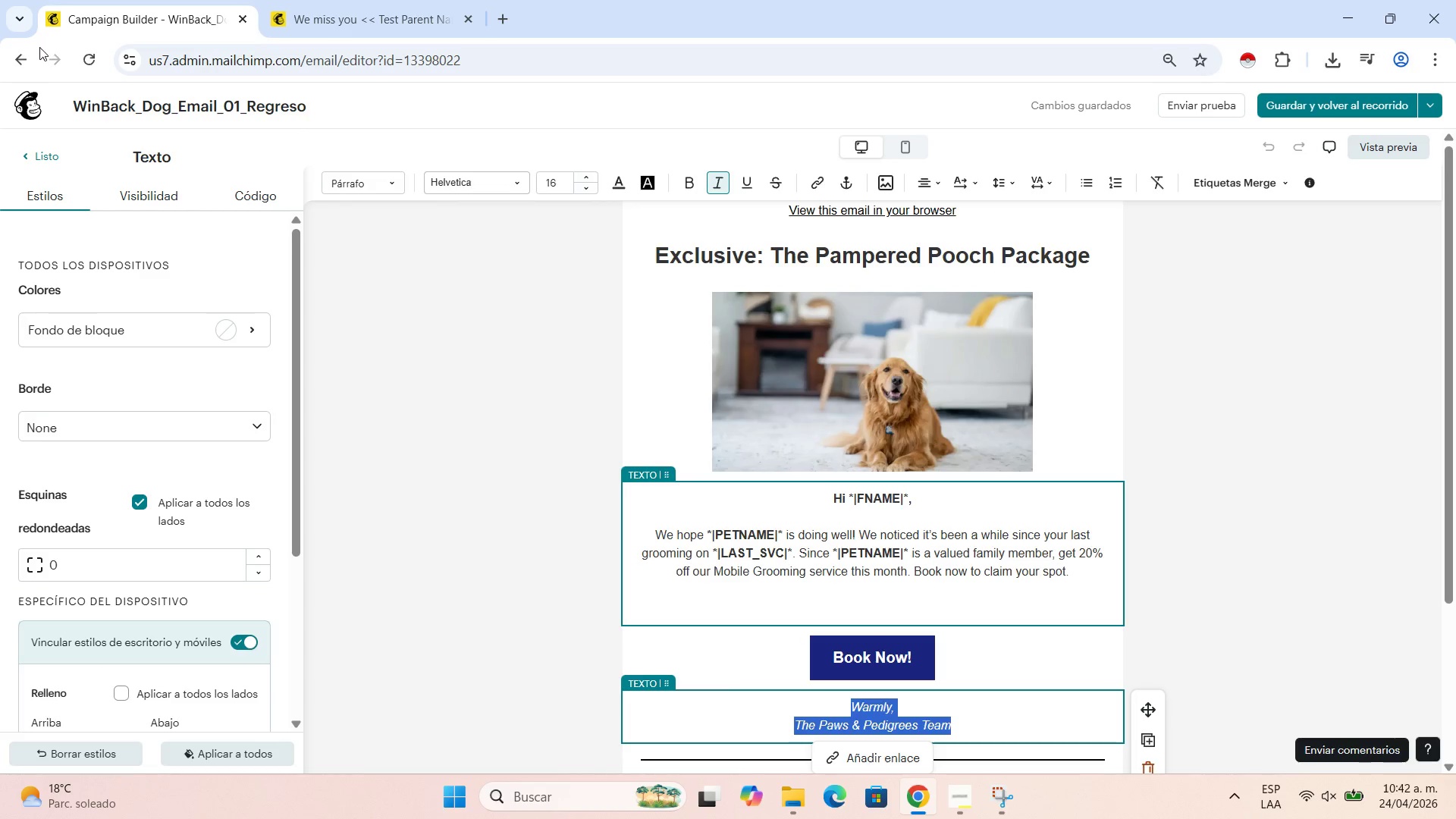 
wait(5.5)
 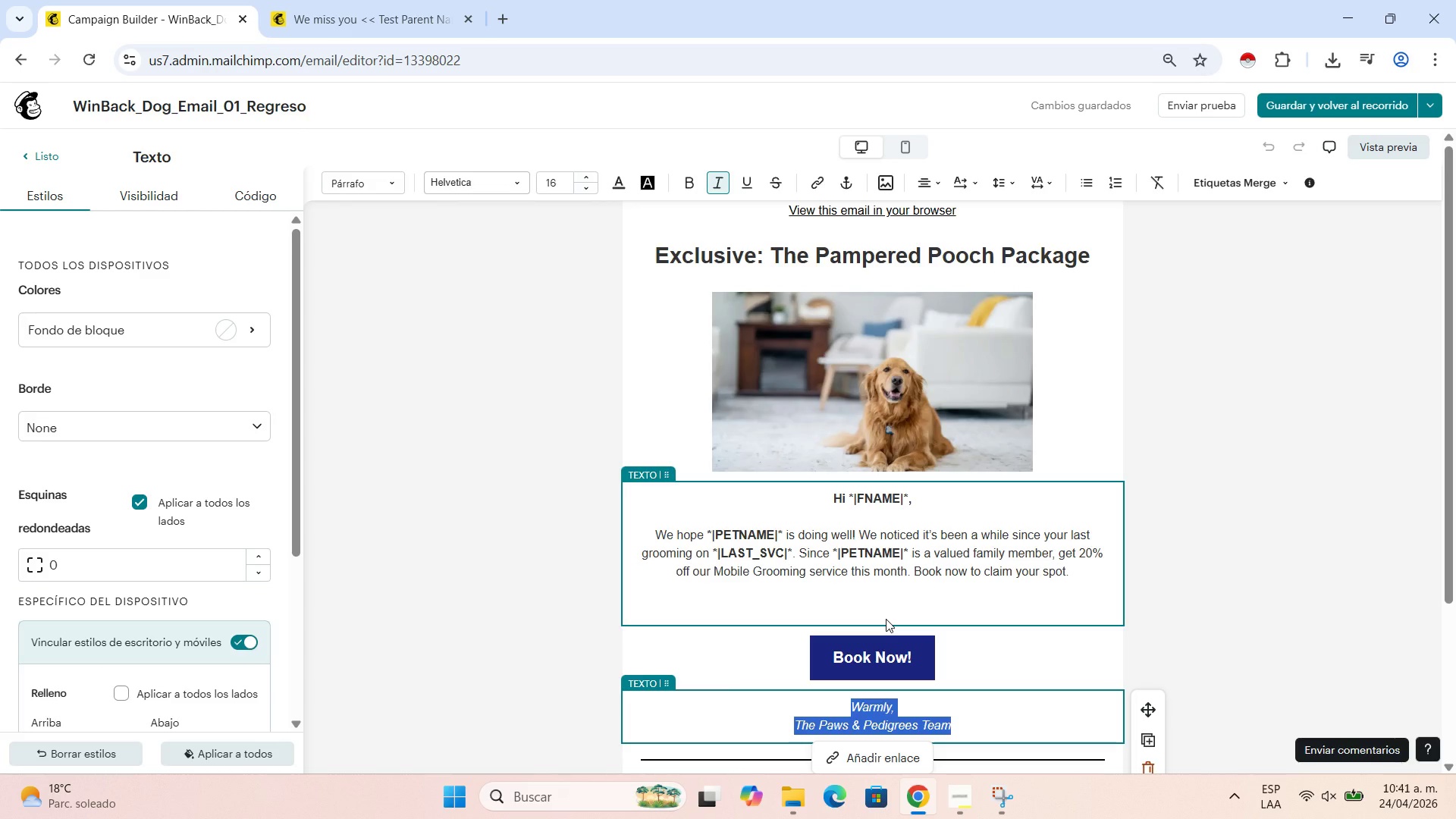 
left_click([1288, 104])
 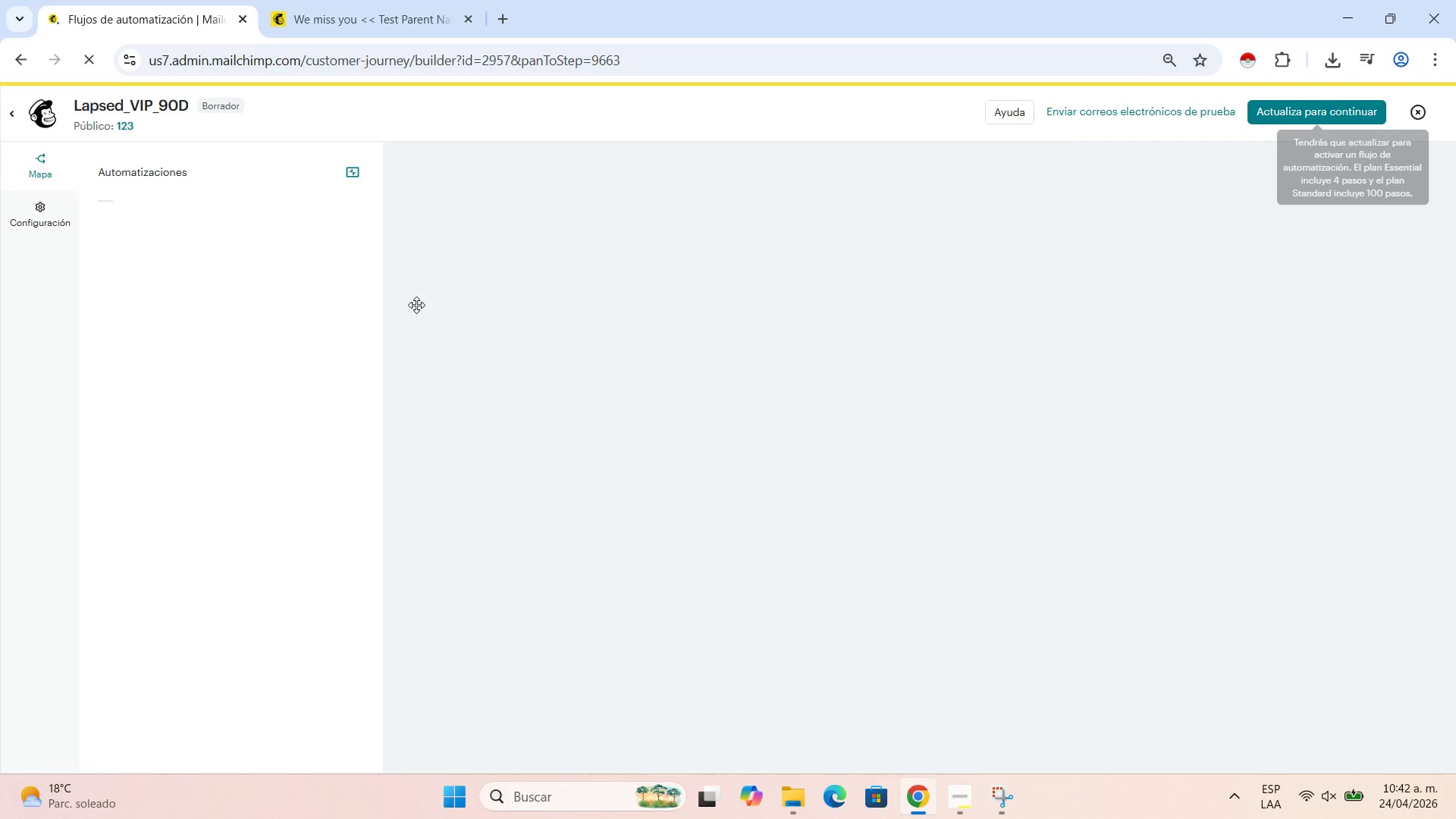 
wait(7.3)
 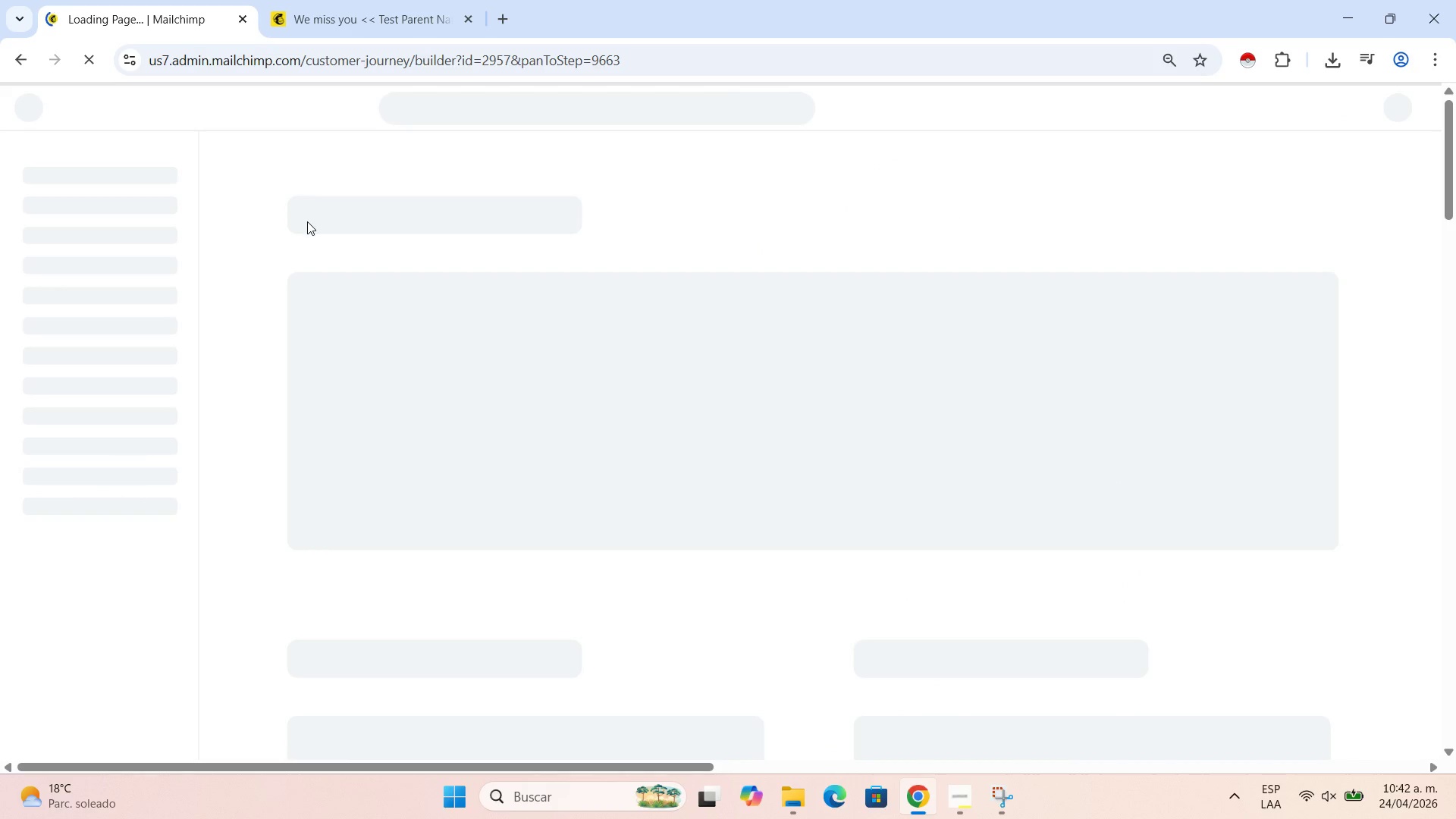 
left_click_drag(start_coordinate=[1119, 447], to_coordinate=[1093, 285])
 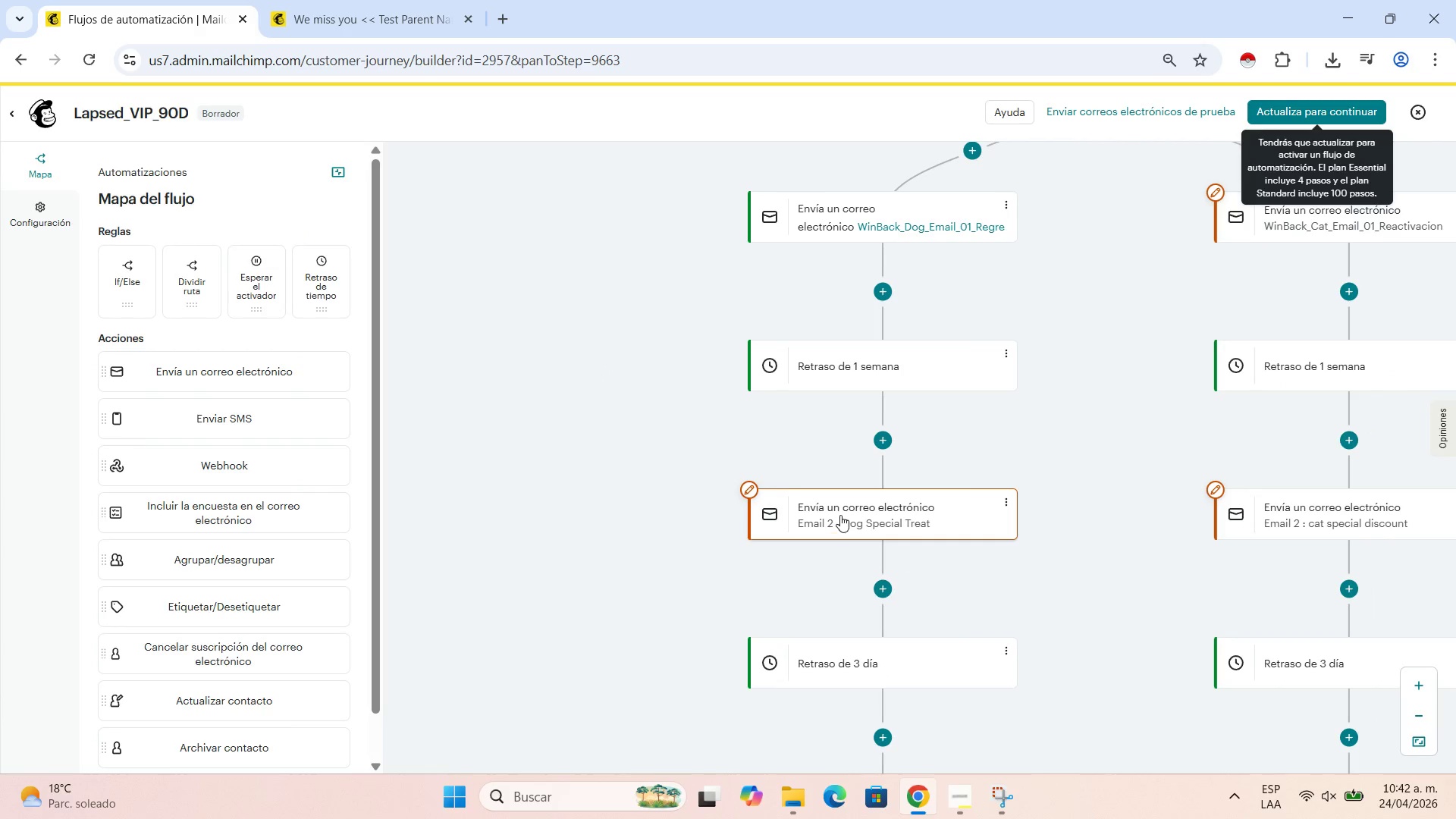 
left_click([842, 516])
 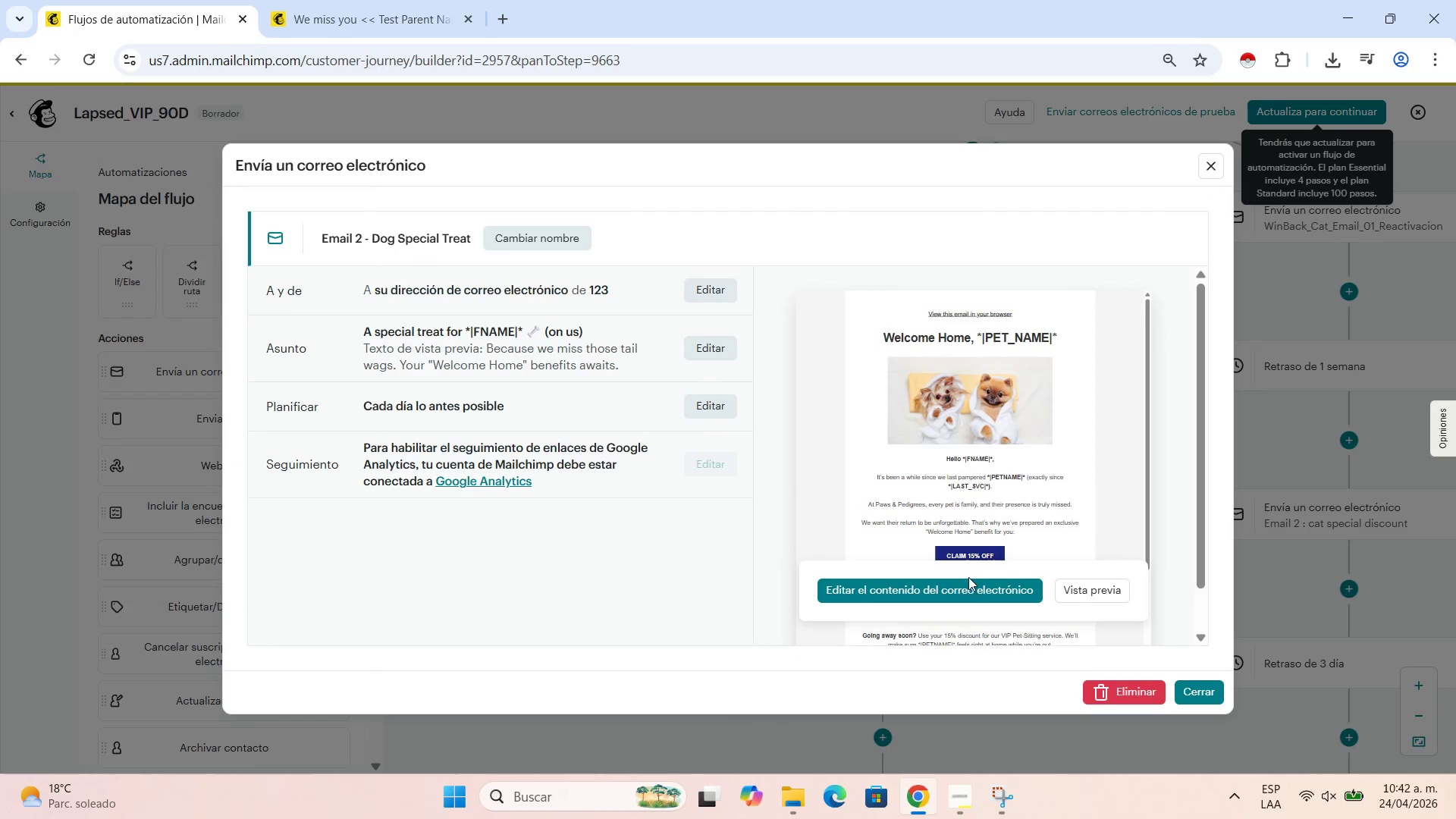 
left_click([968, 585])
 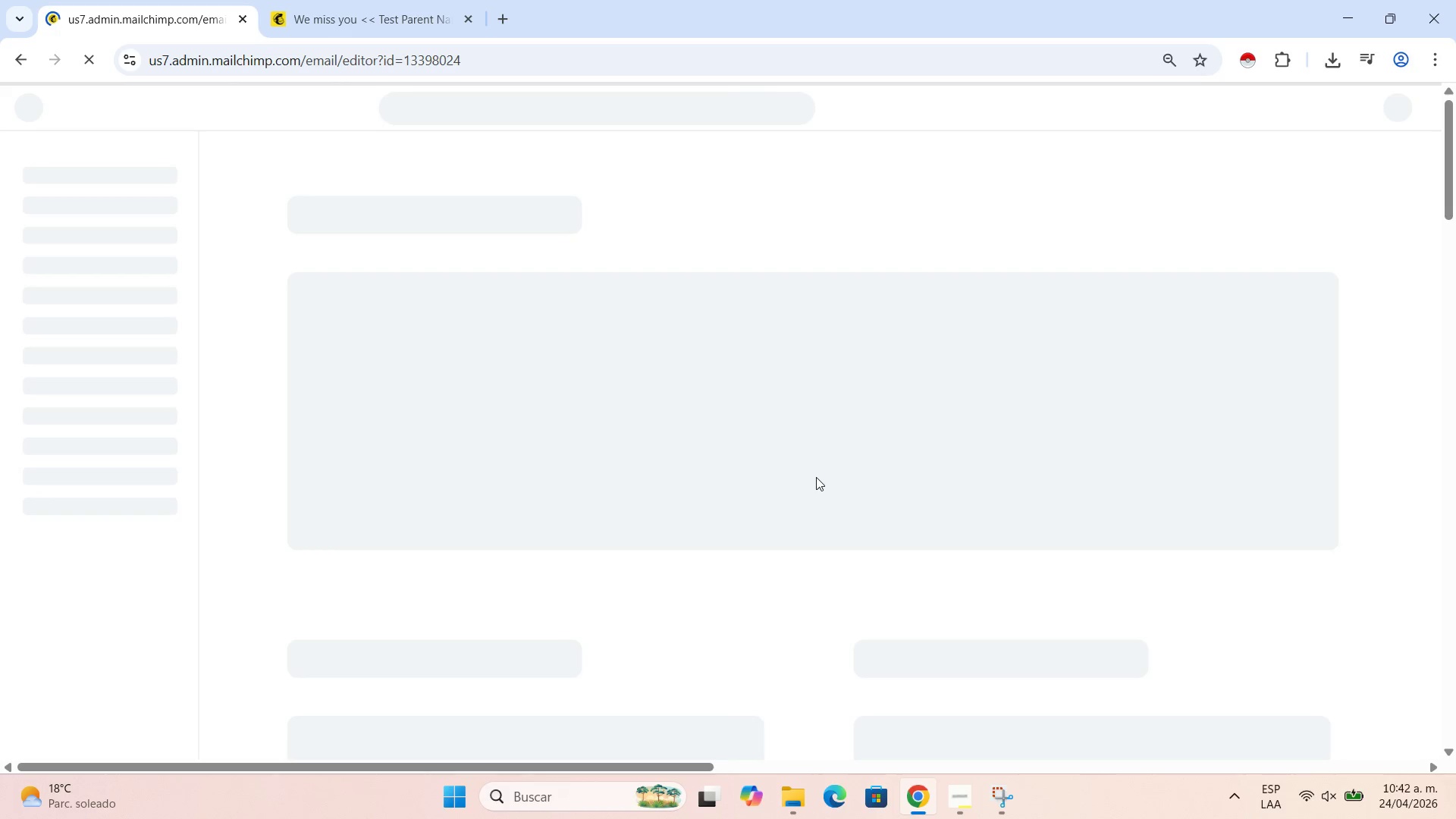 
wait(9.22)
 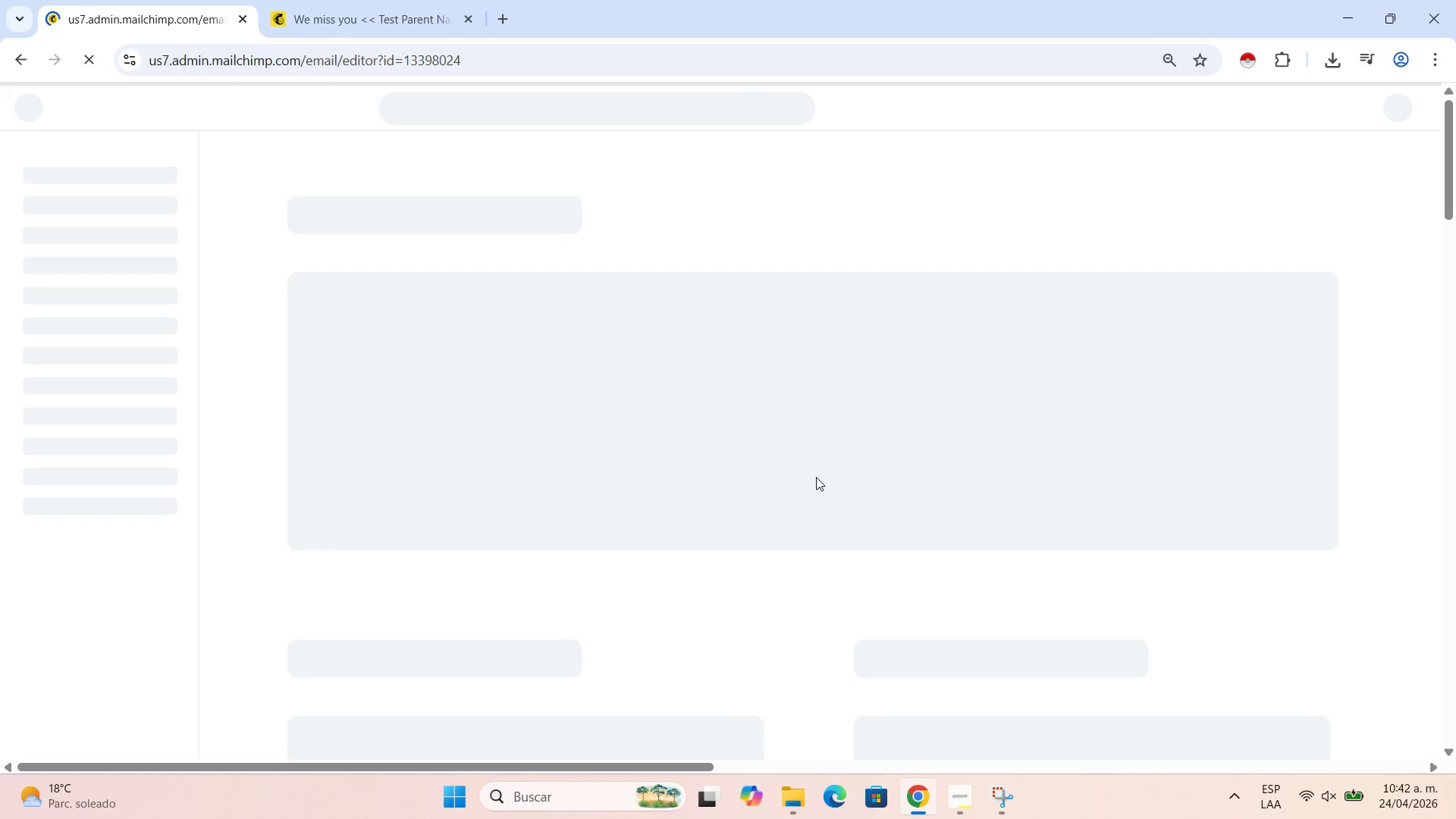 
scroll: coordinate [758, 438], scroll_direction: down, amount: 4.0
 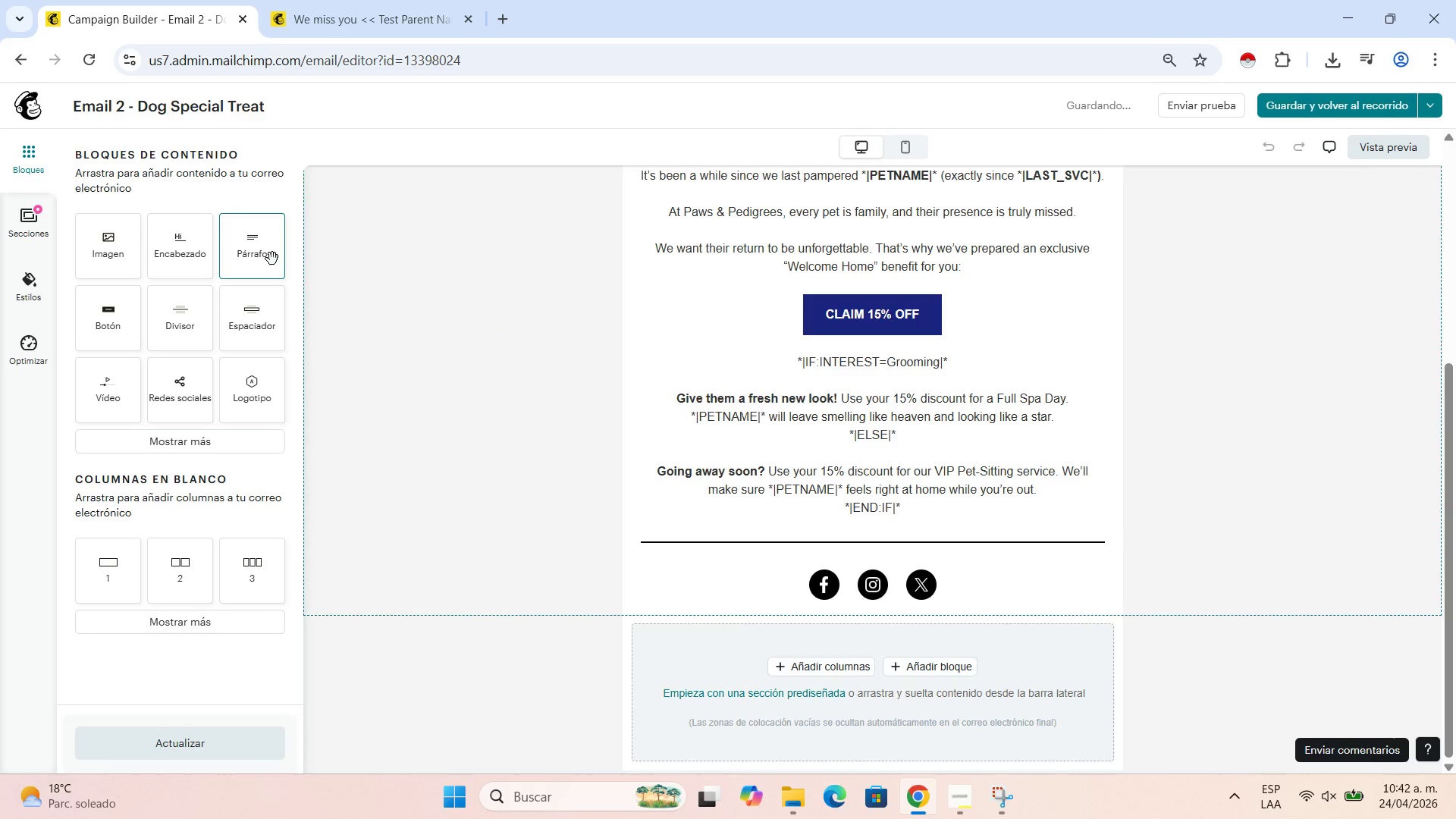 
left_click([951, 506])
 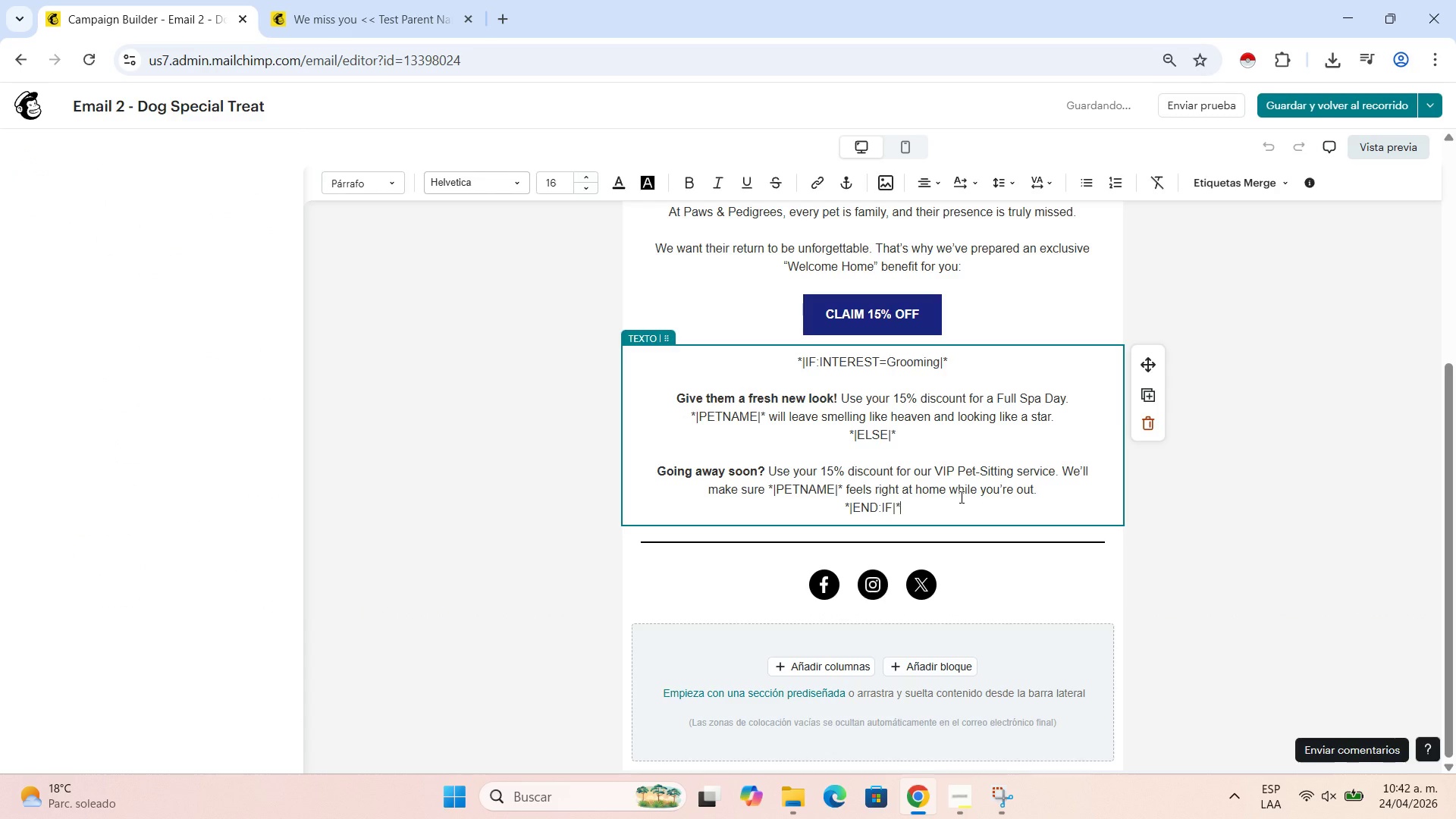 
key(Enter)
 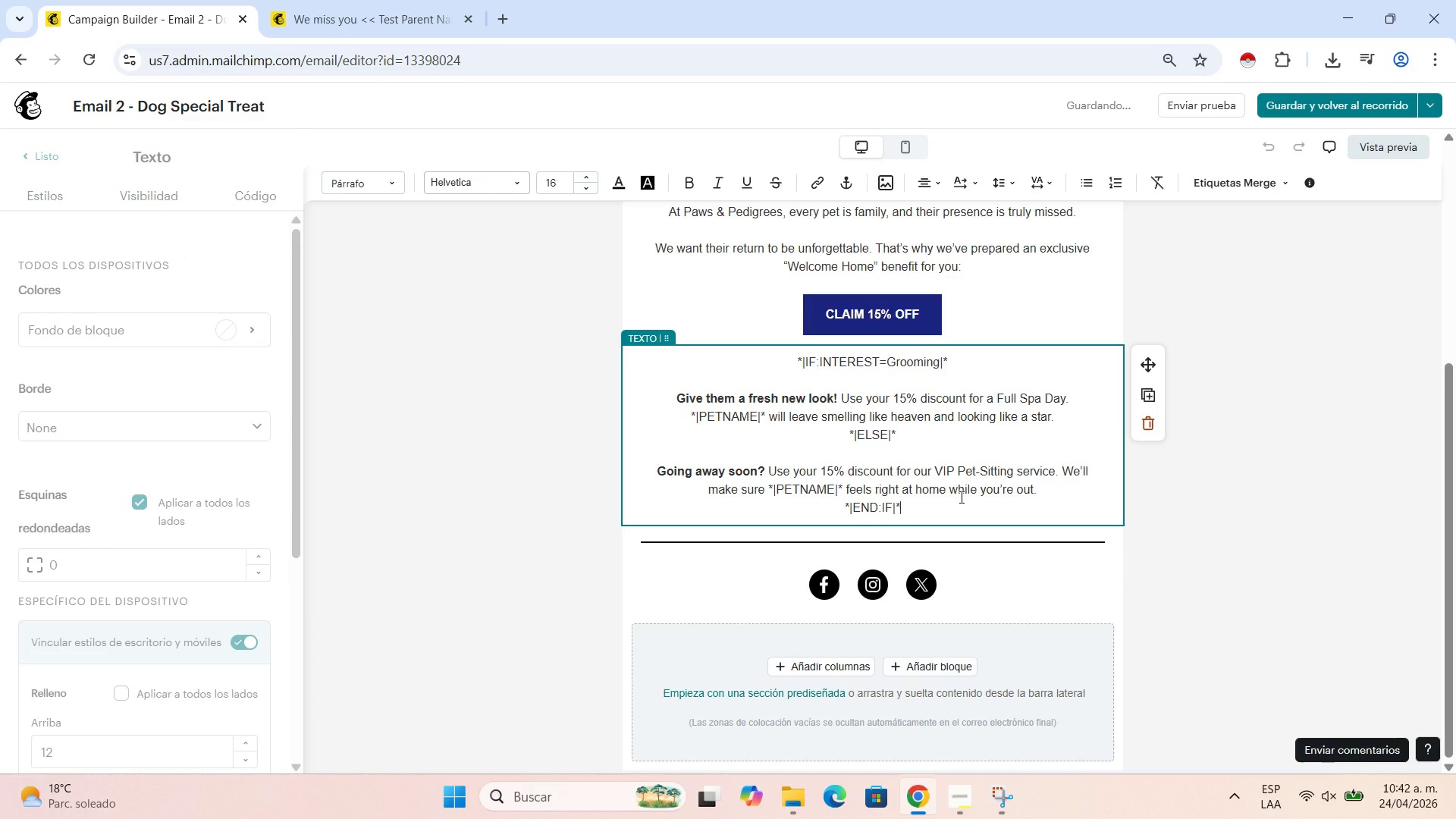 
key(Enter)
 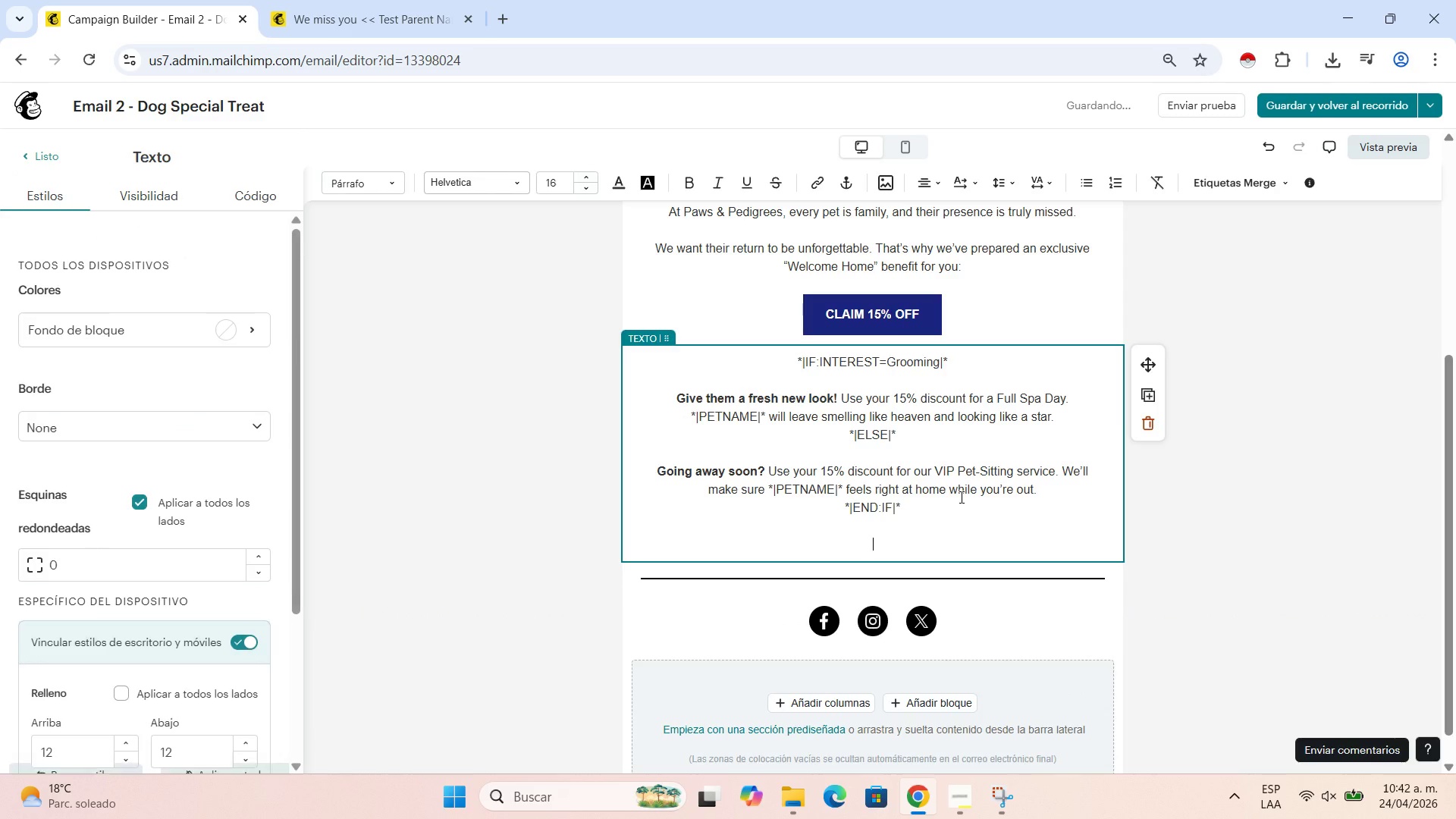 
key(Backspace)
 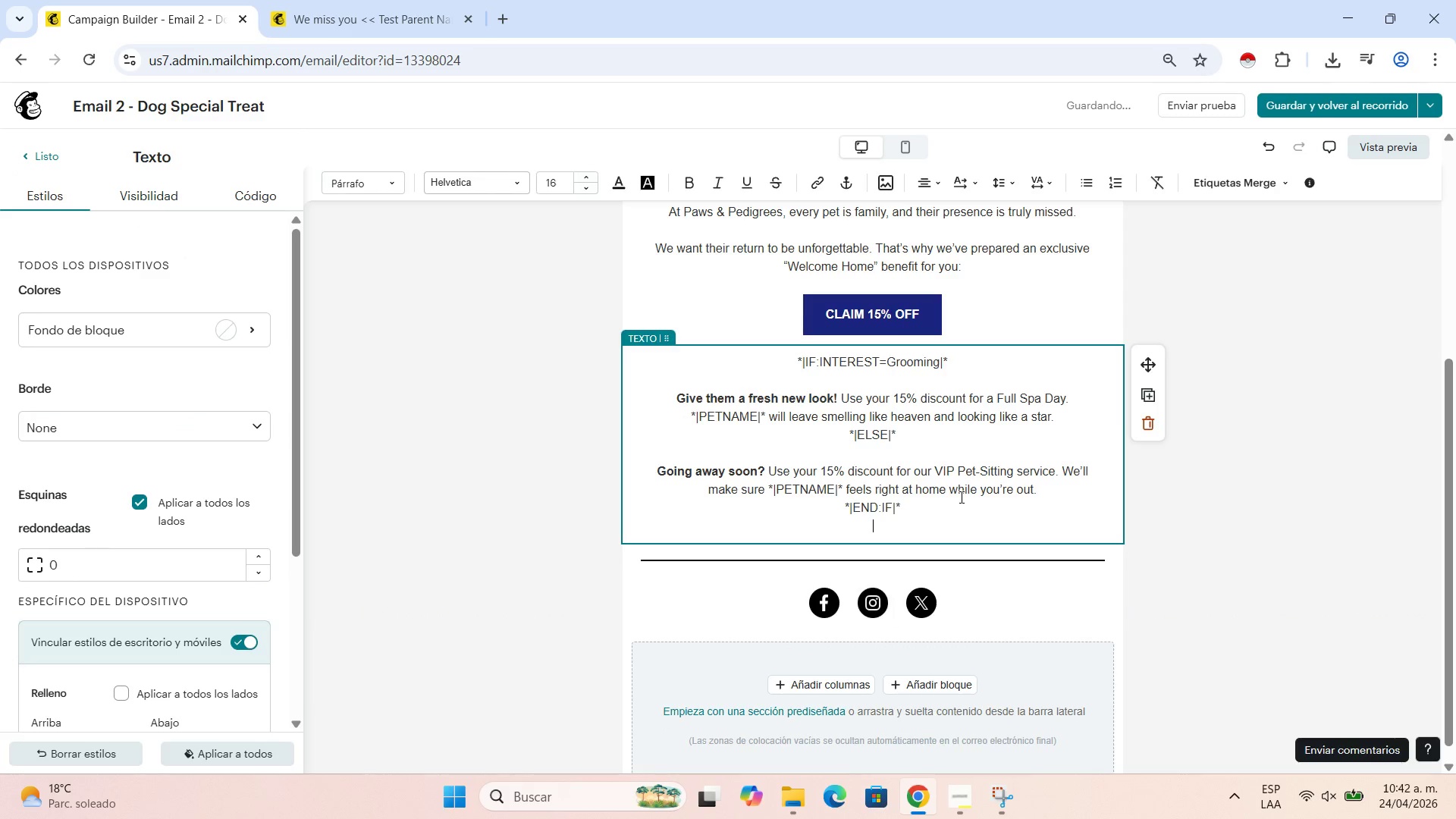 
key(Backspace)
 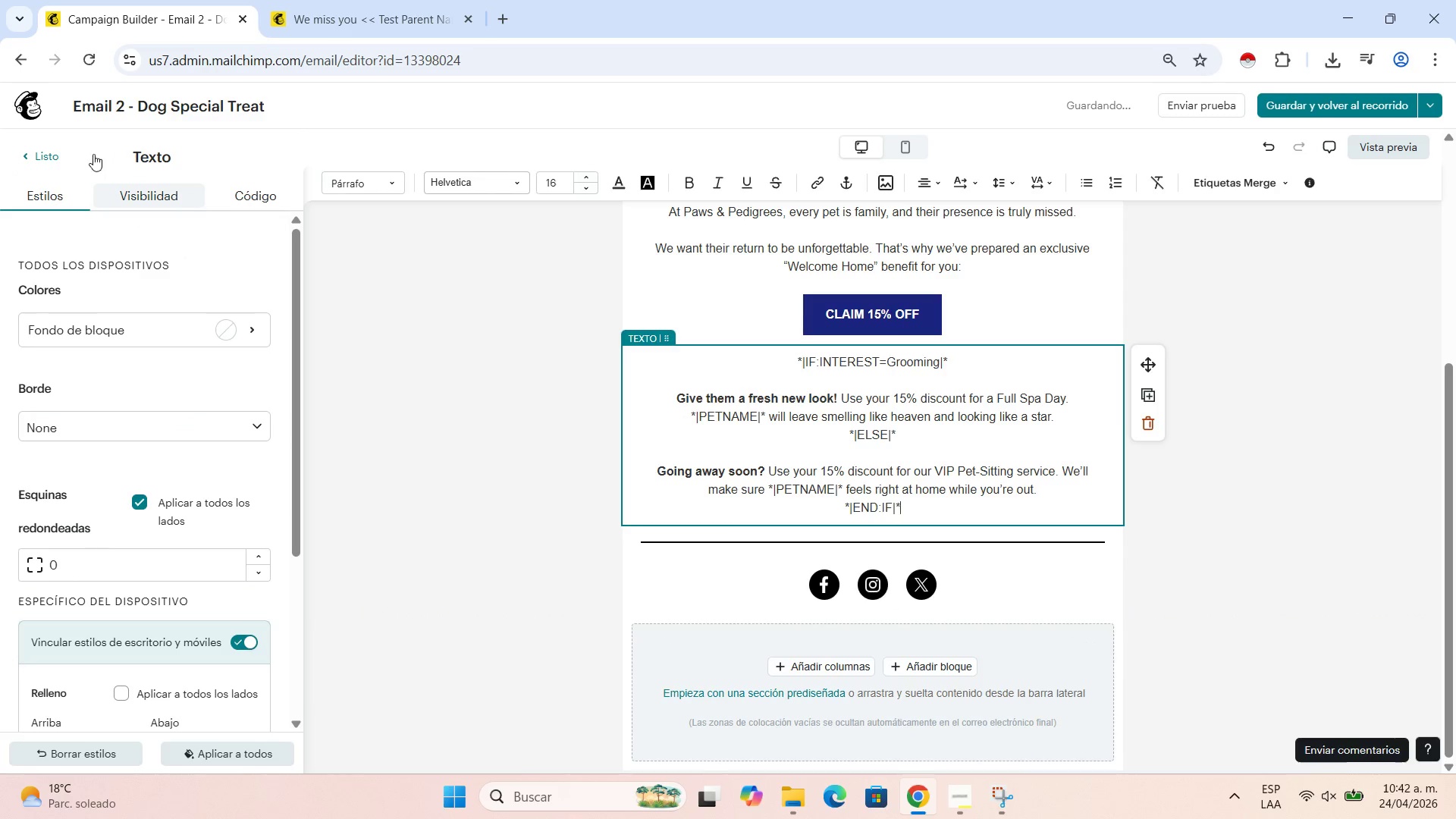 
left_click([37, 163])
 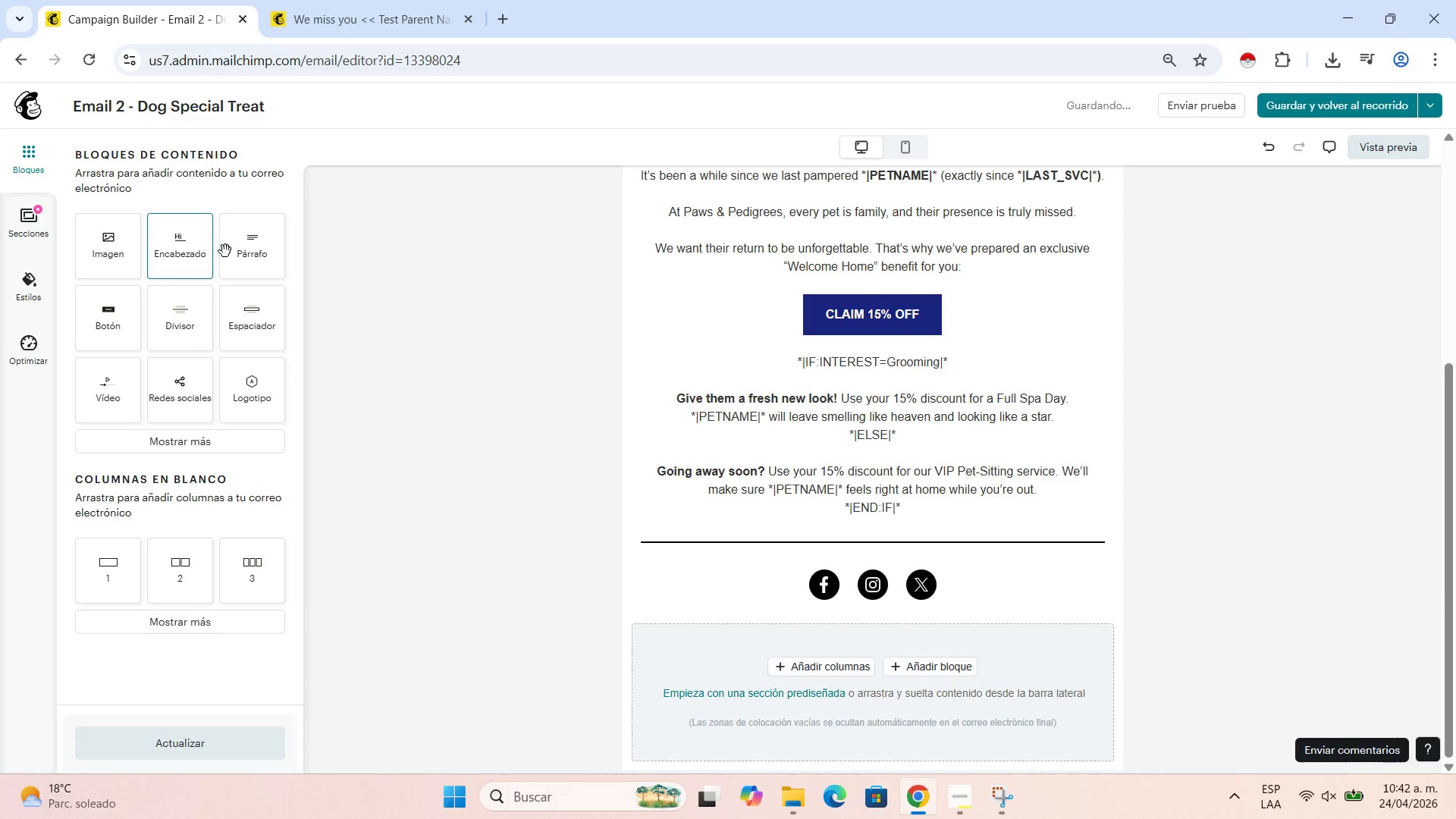 
left_click_drag(start_coordinate=[243, 253], to_coordinate=[845, 536])
 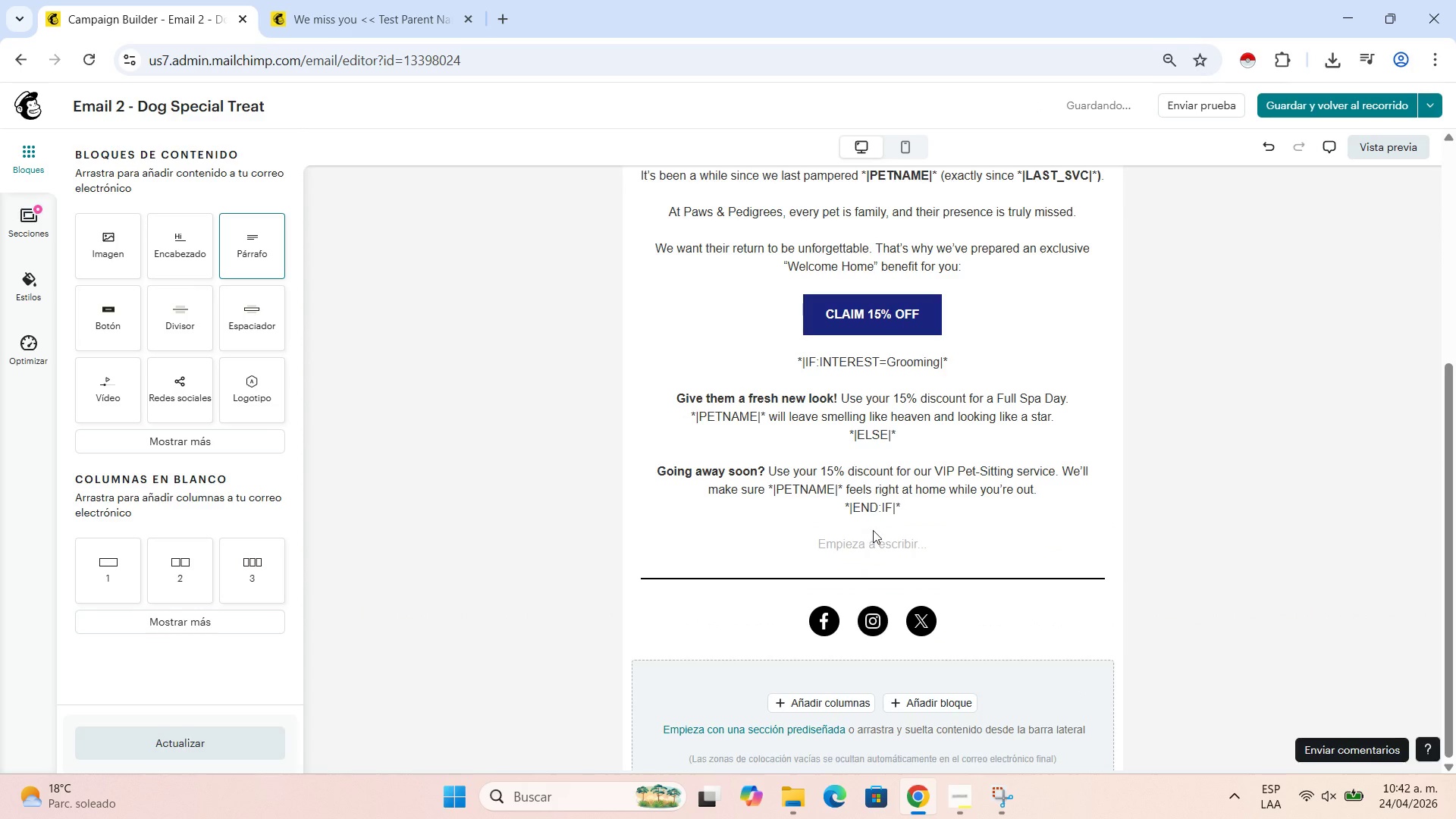 
left_click([873, 530])
 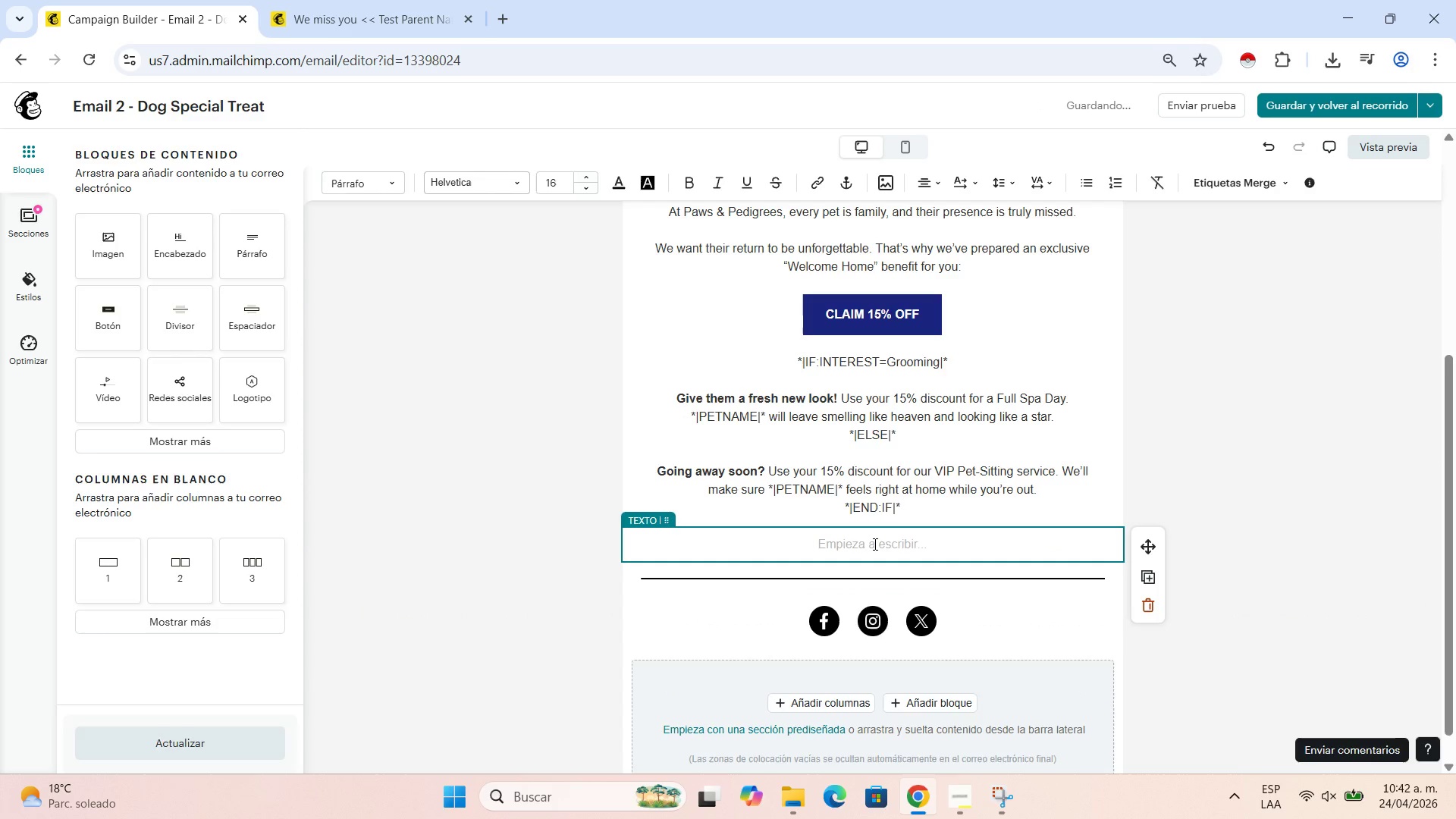 
key(Control+V)
 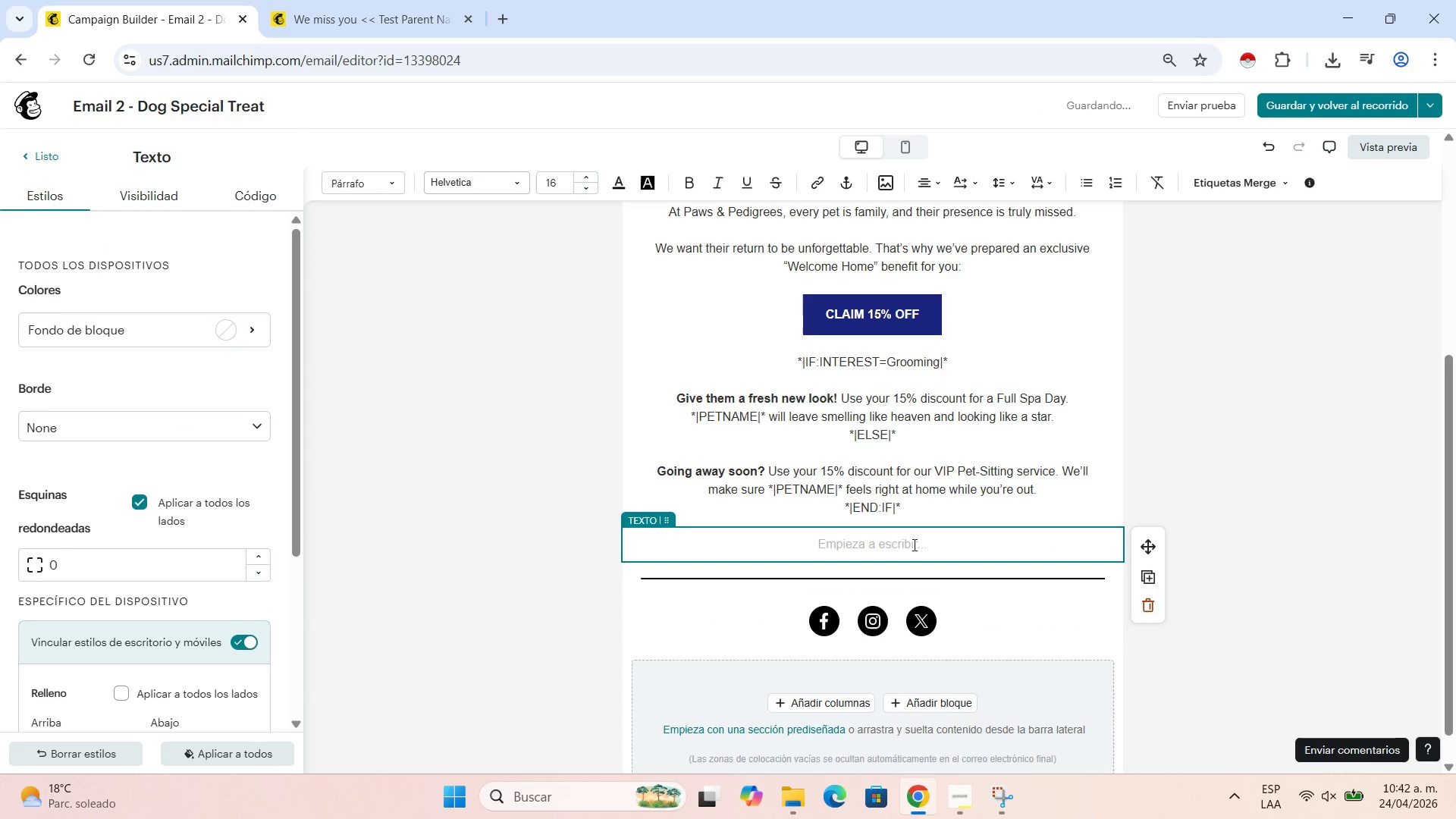 
left_click([908, 542])
 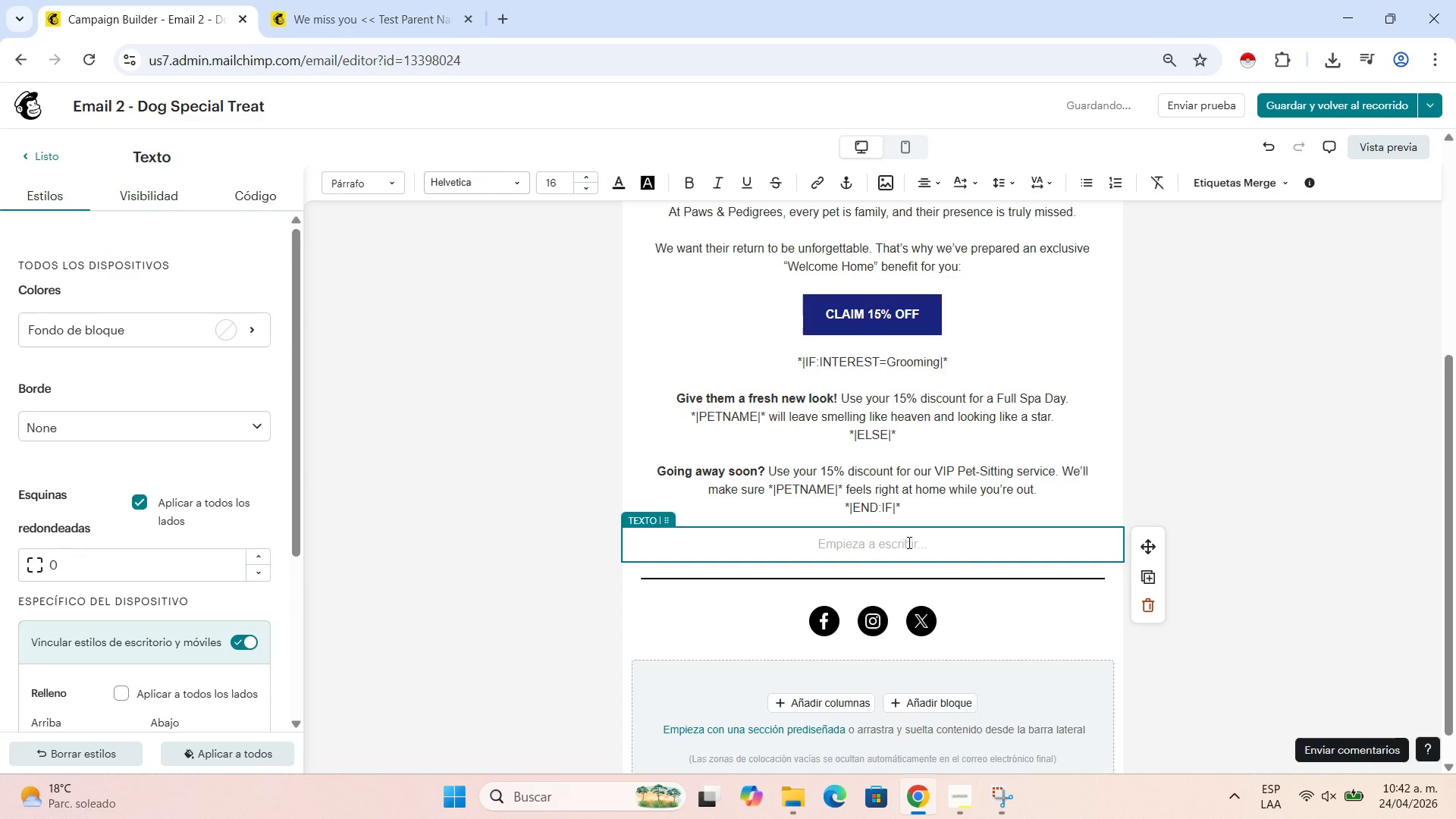 
key(Control+V)
 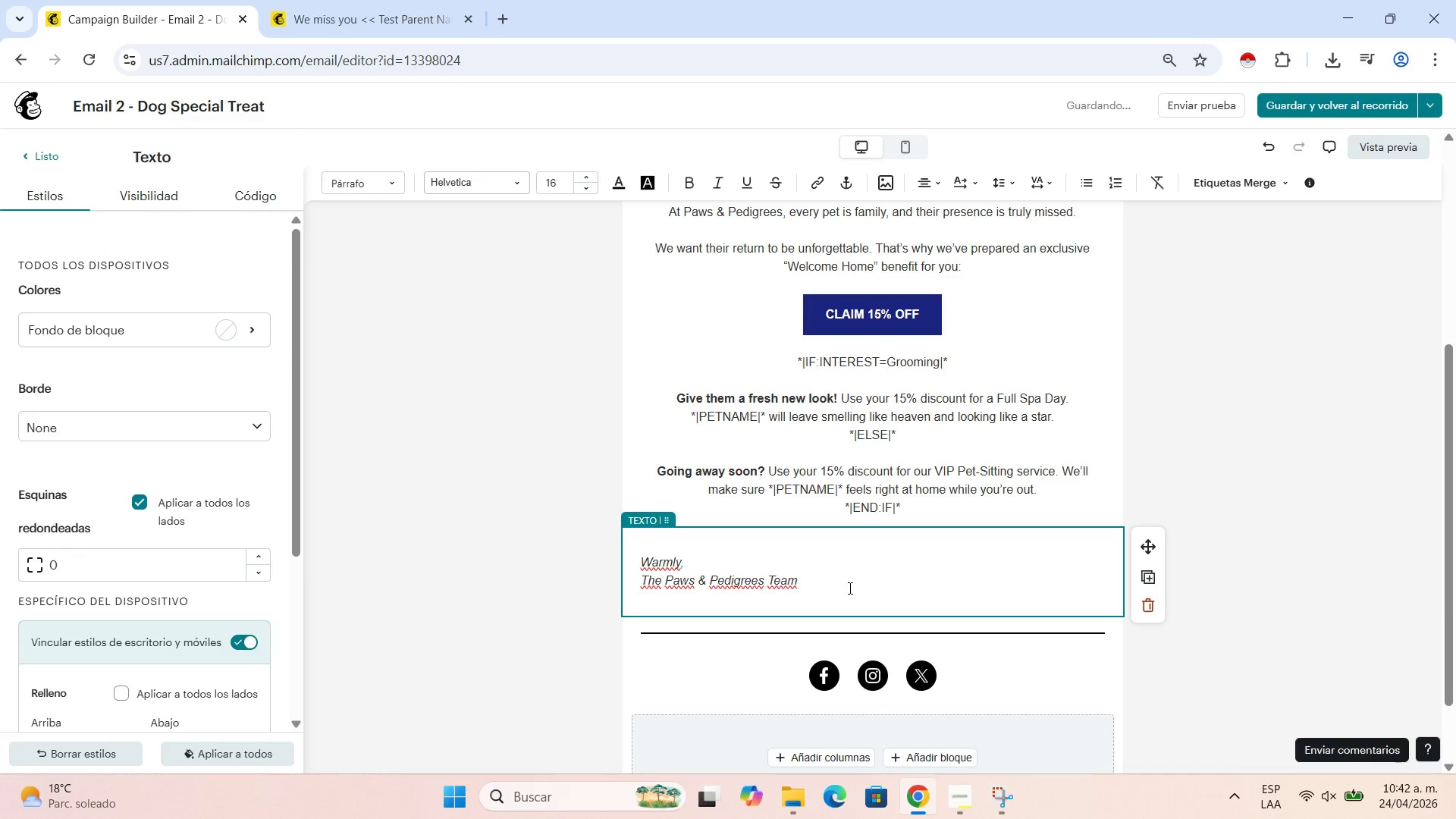 
left_click_drag(start_coordinate=[847, 585], to_coordinate=[630, 564])
 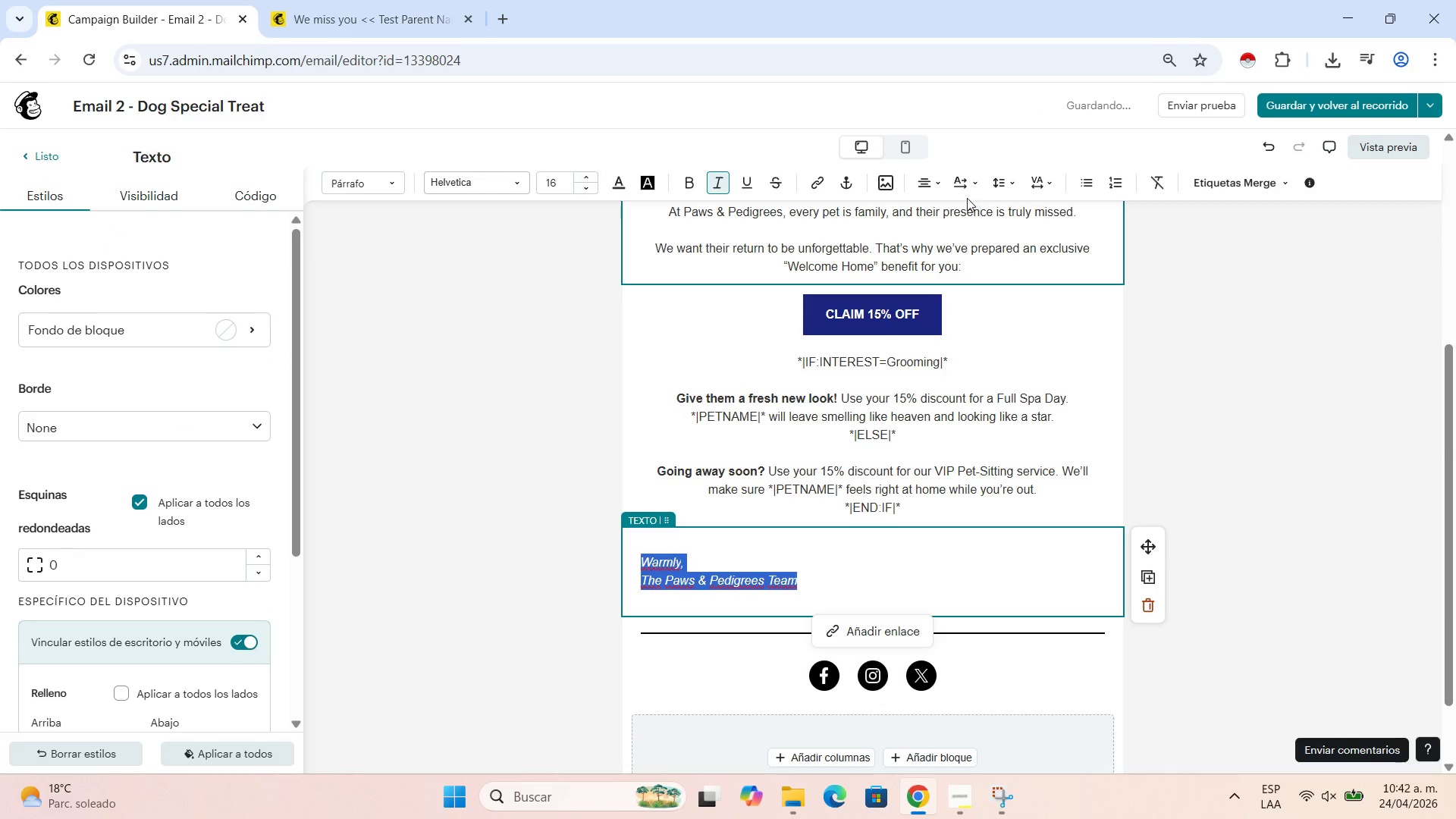 
left_click([934, 181])
 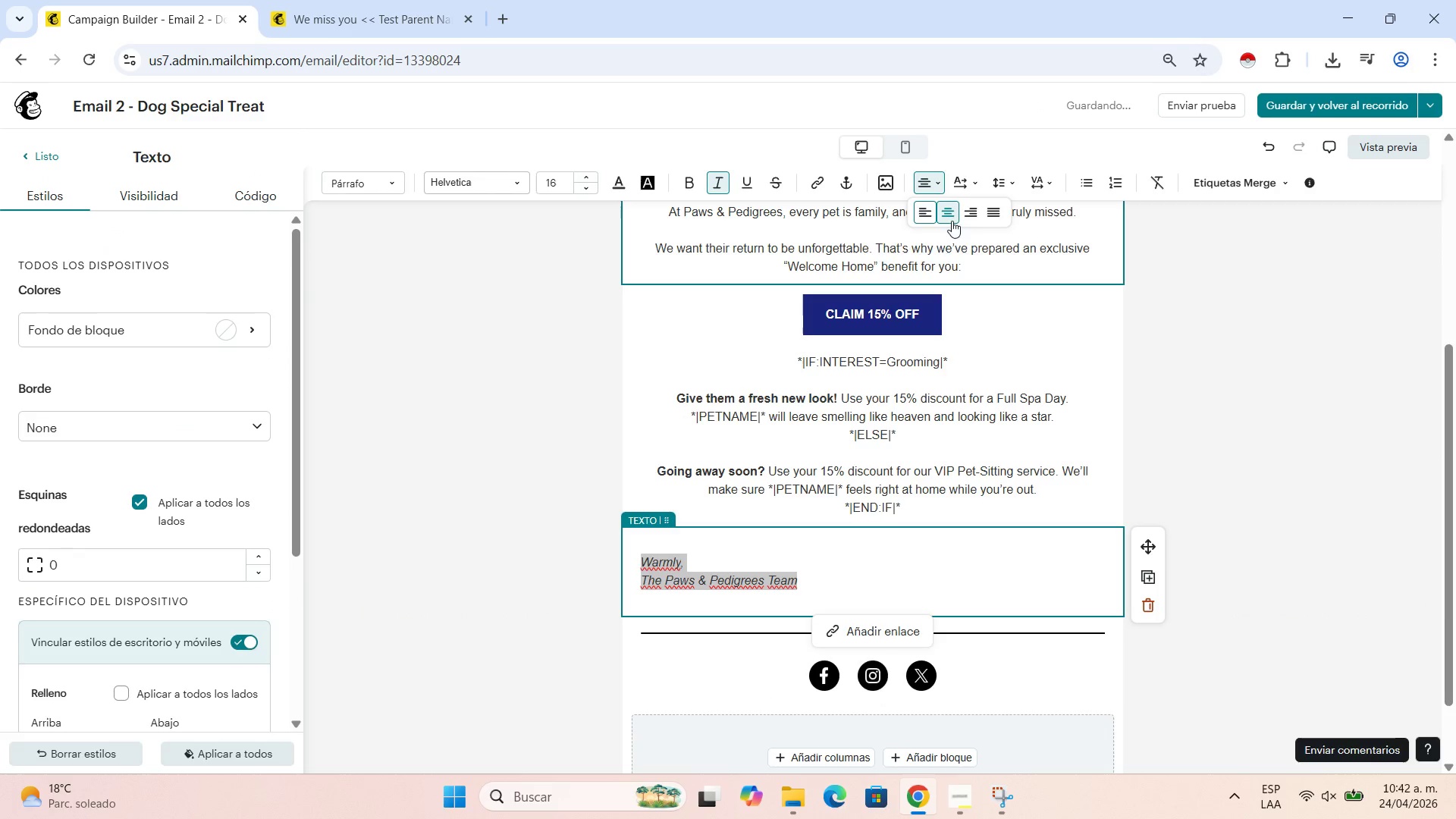 
left_click([952, 218])
 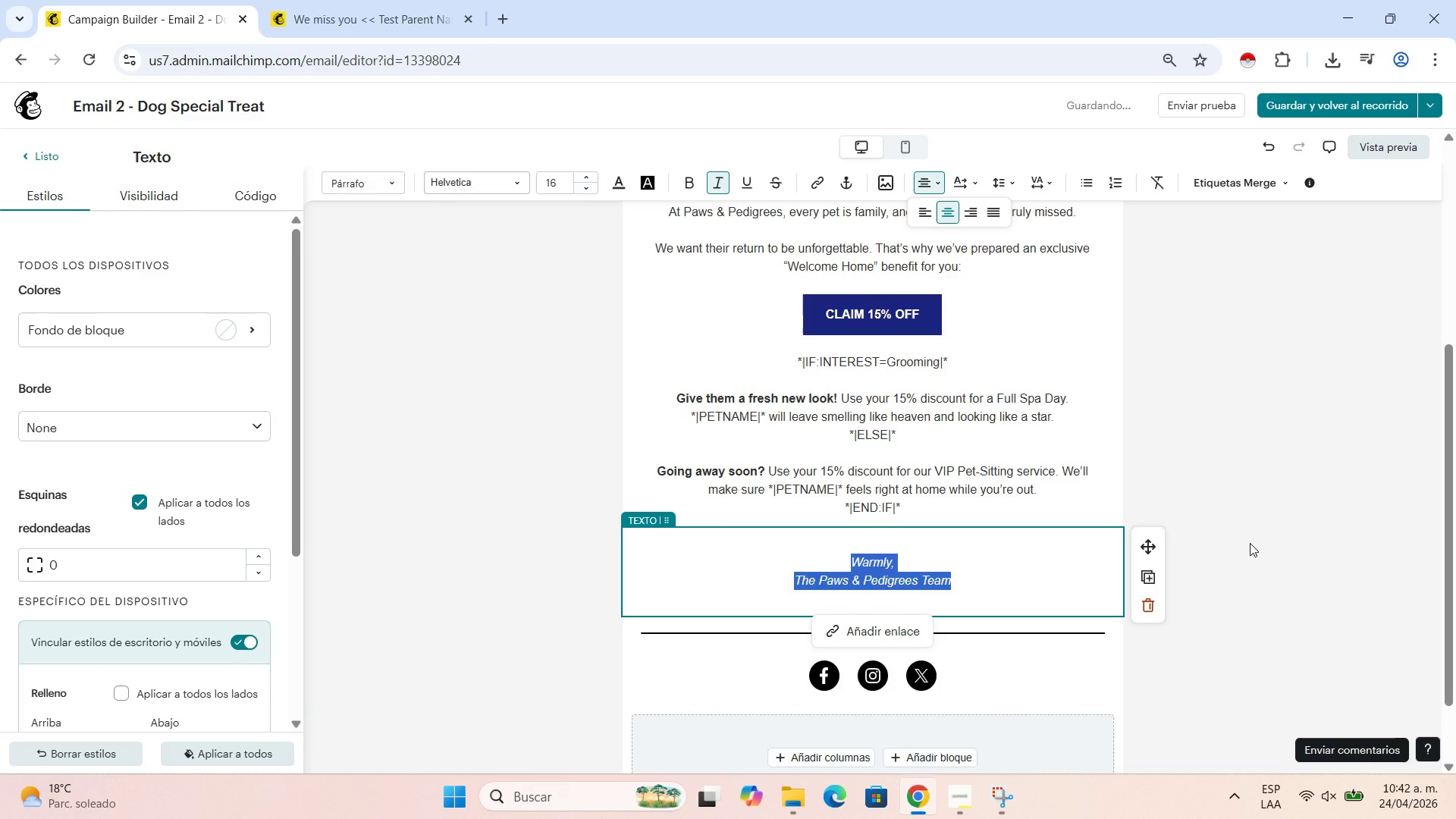 
left_click([1263, 520])
 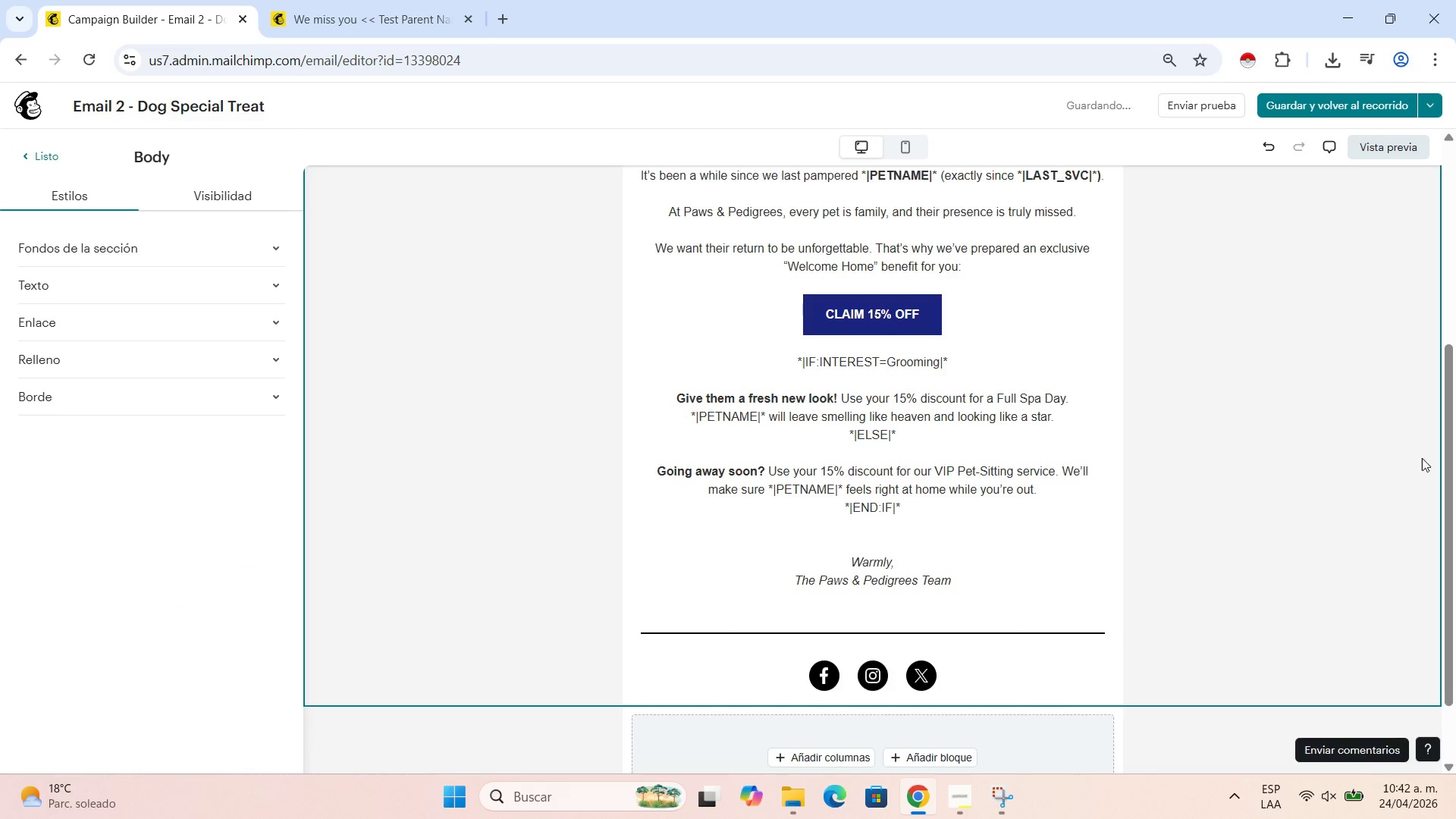 
left_click([819, 573])
 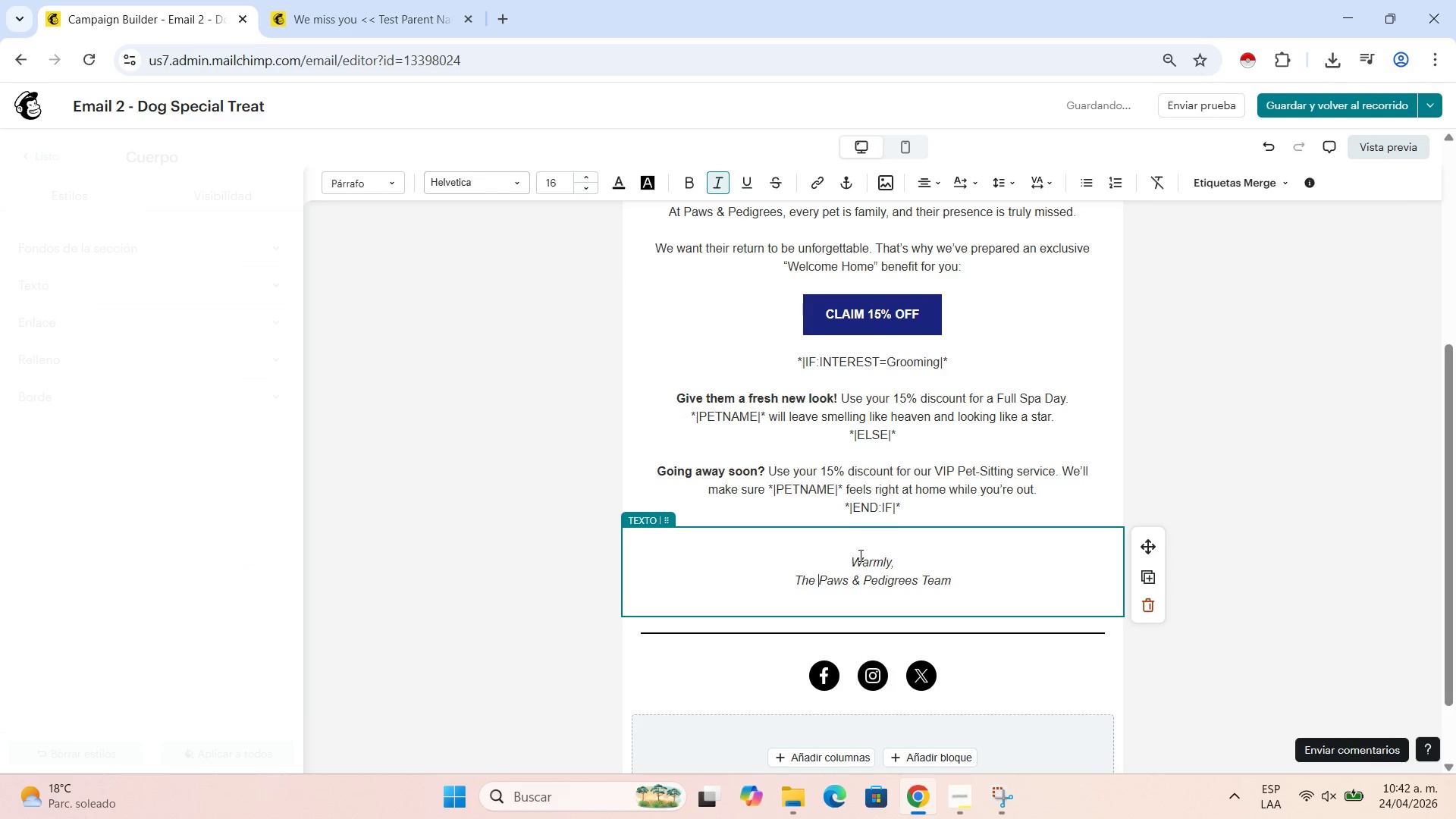 
left_click([859, 555])
 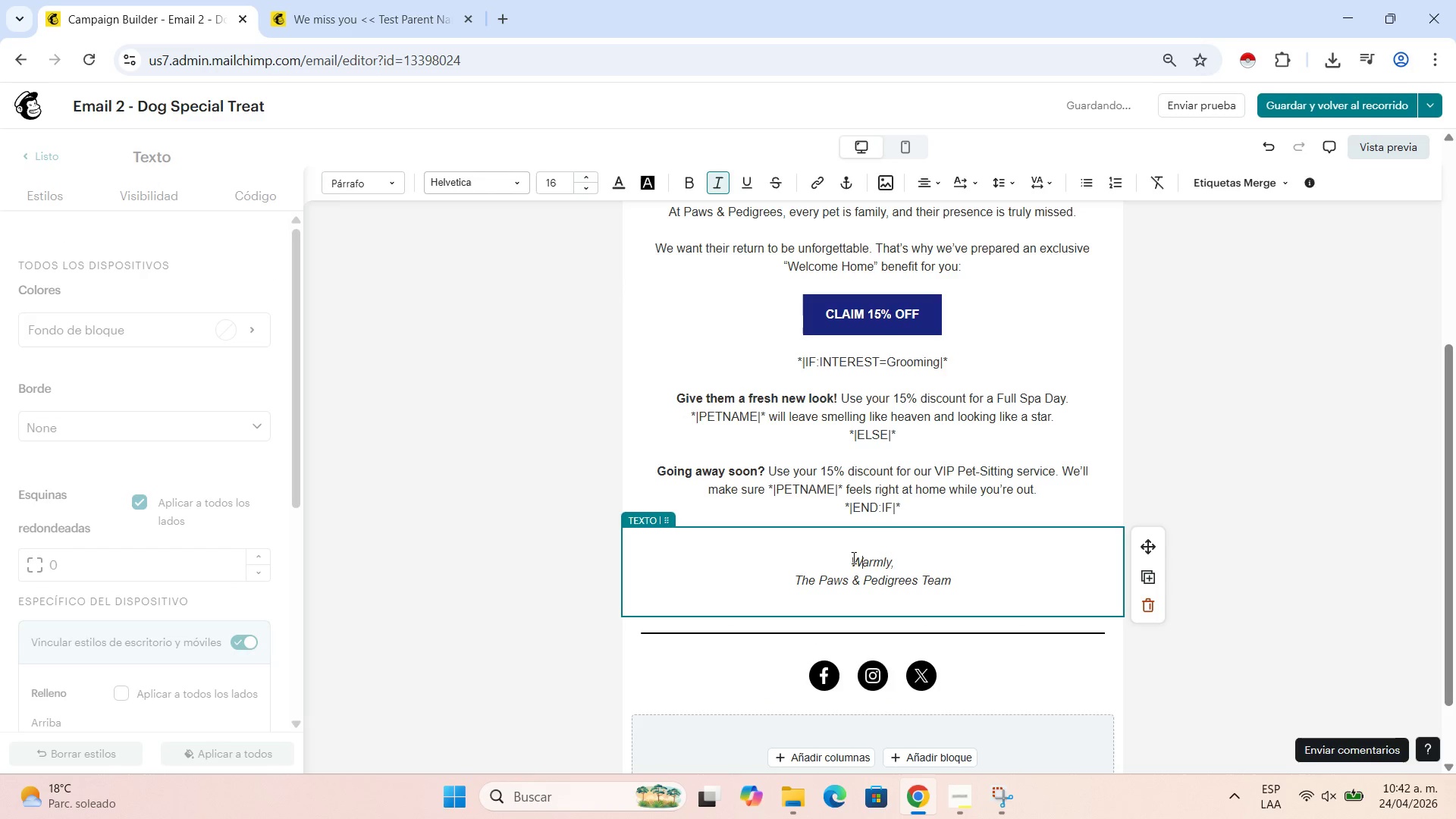 
left_click([852, 557])
 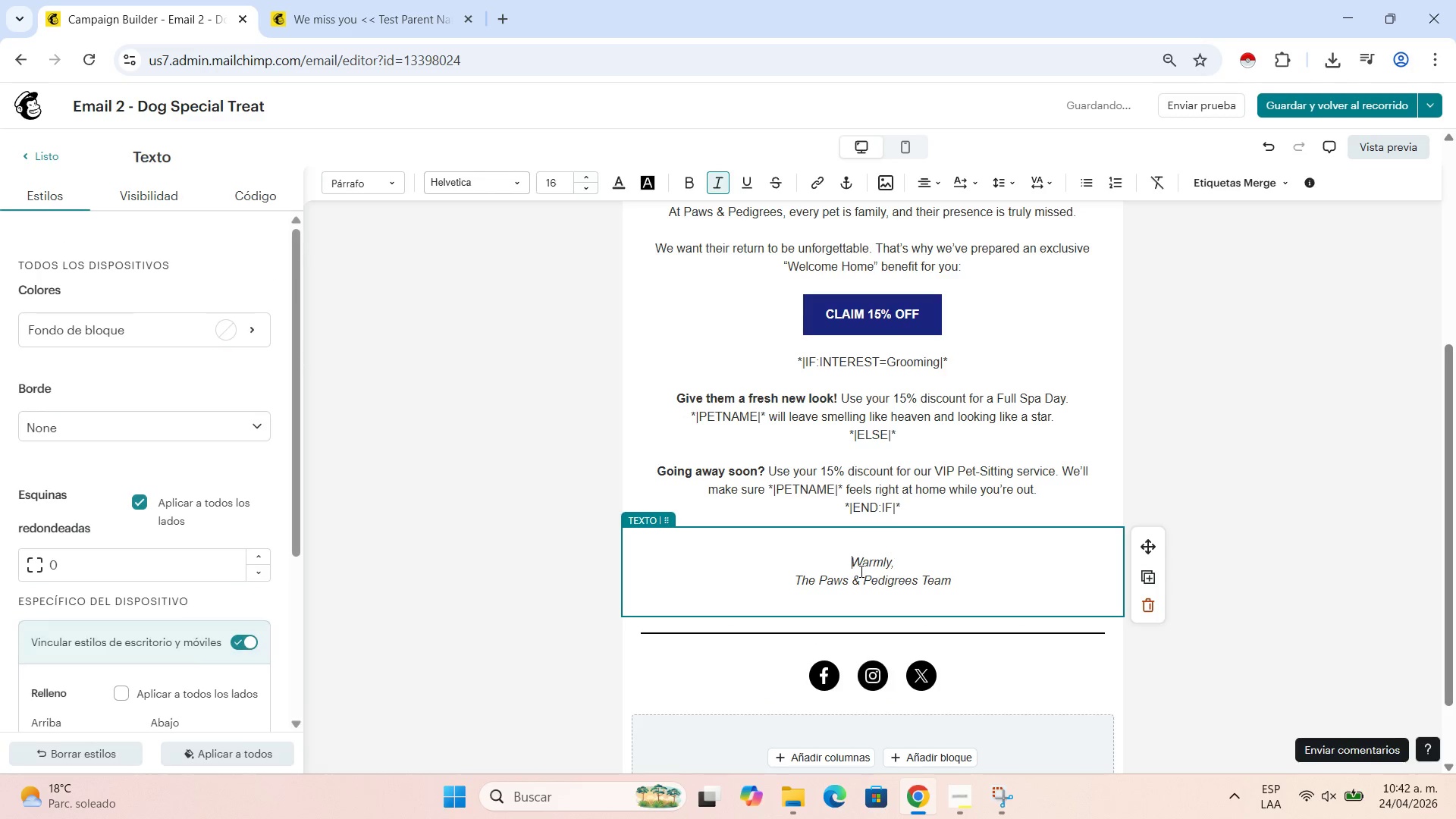 
key(Backspace)
 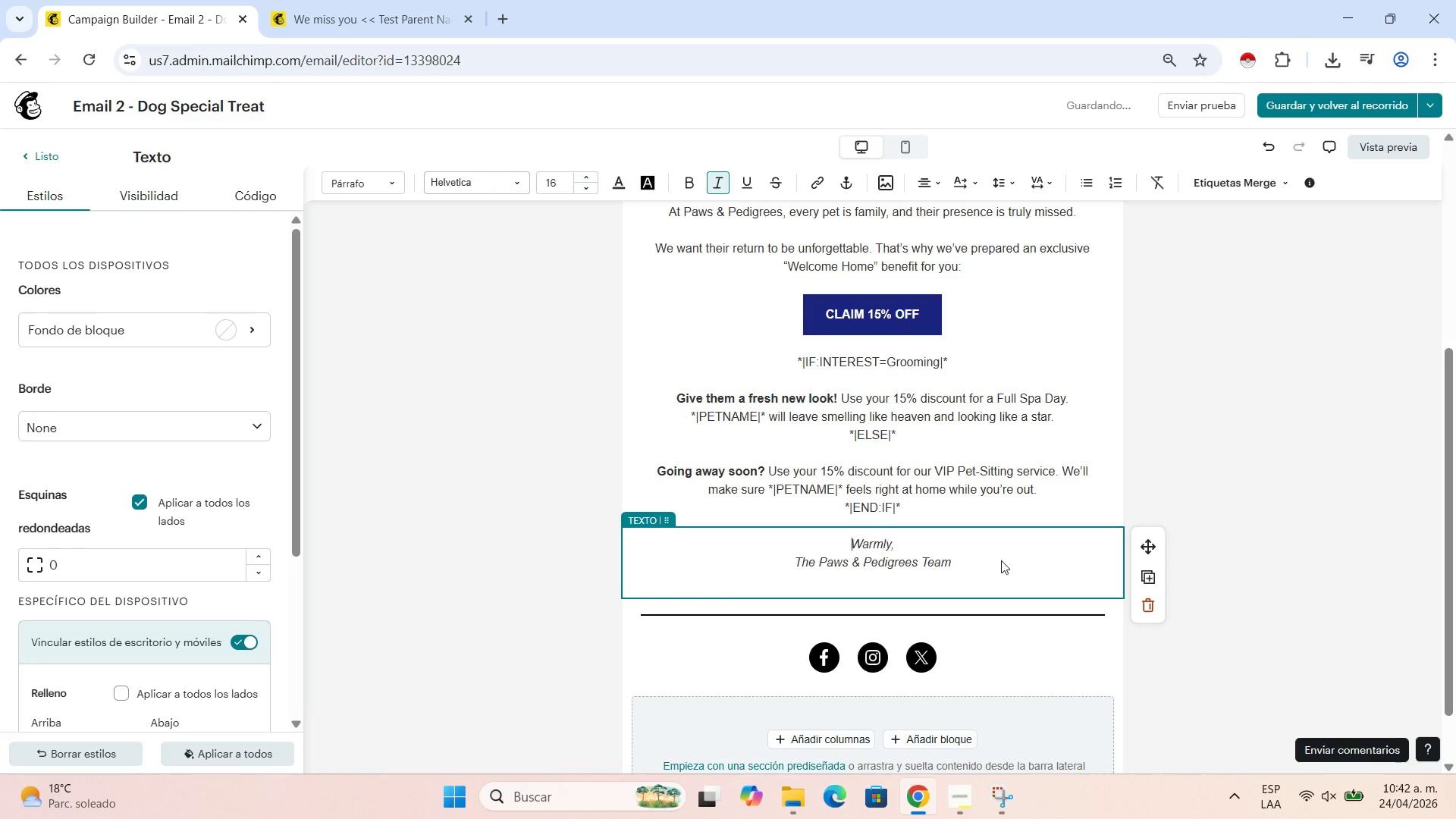 
left_click([909, 582])
 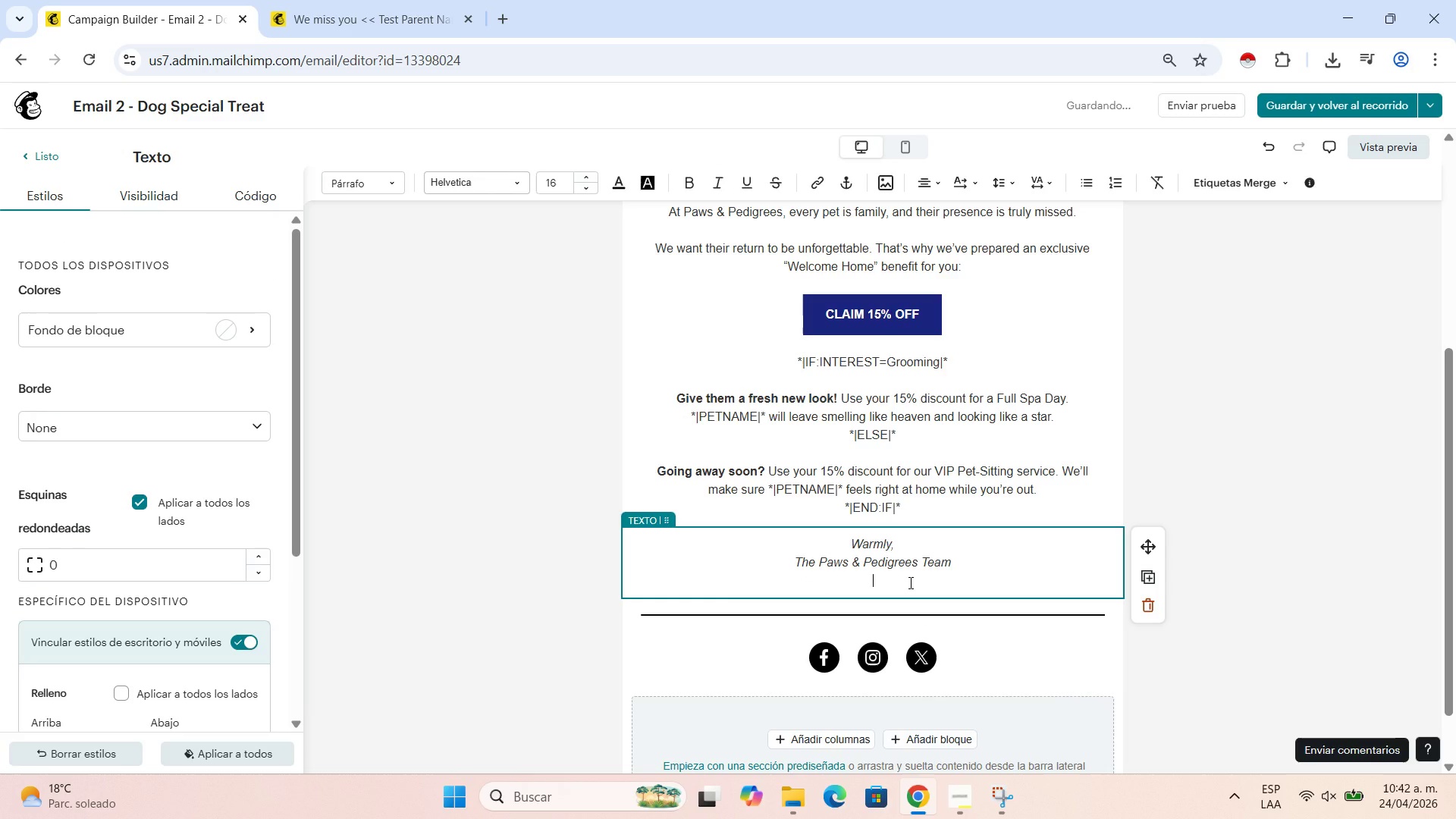 
key(Backspace)
 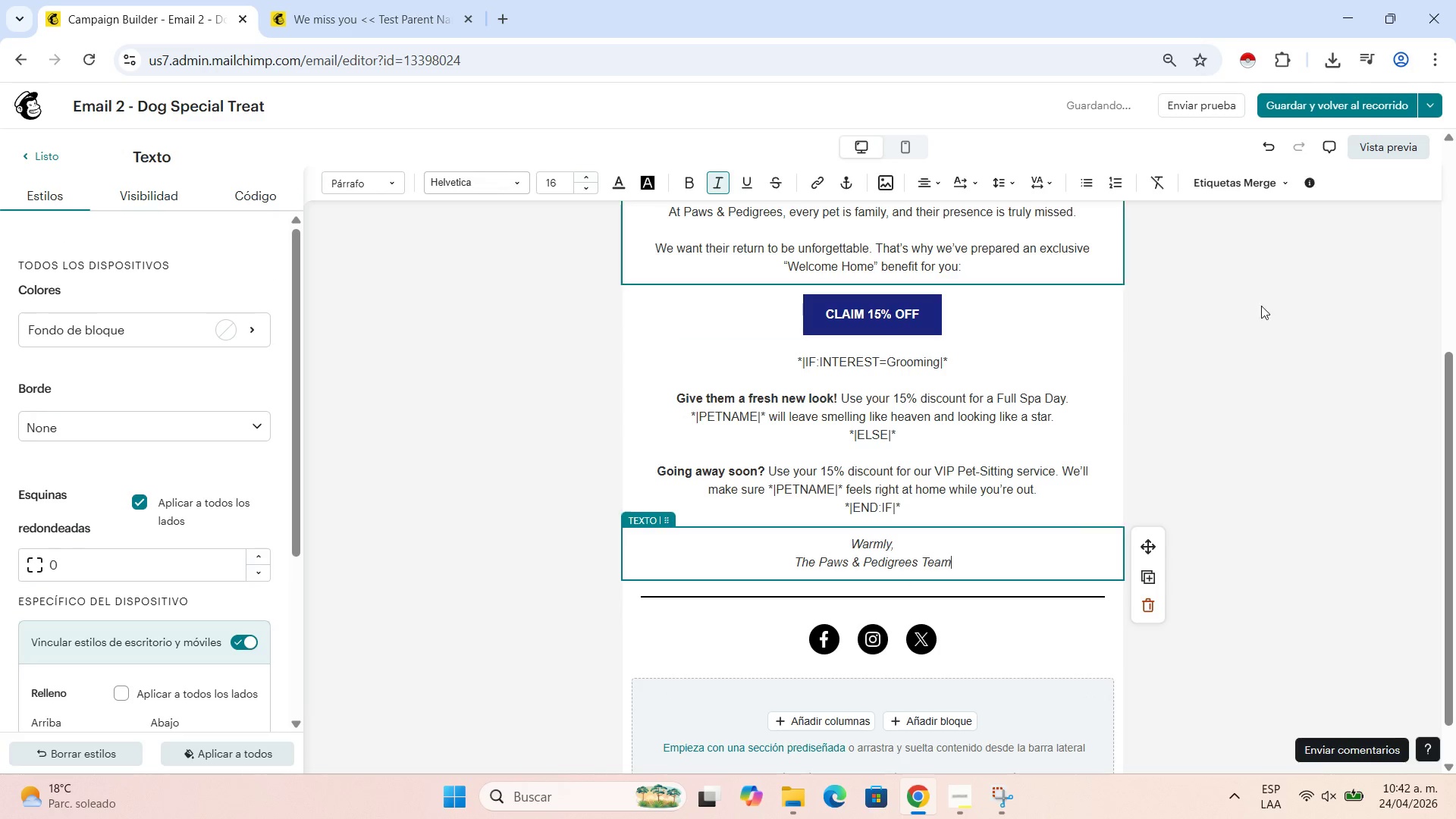 
left_click([1270, 368])
 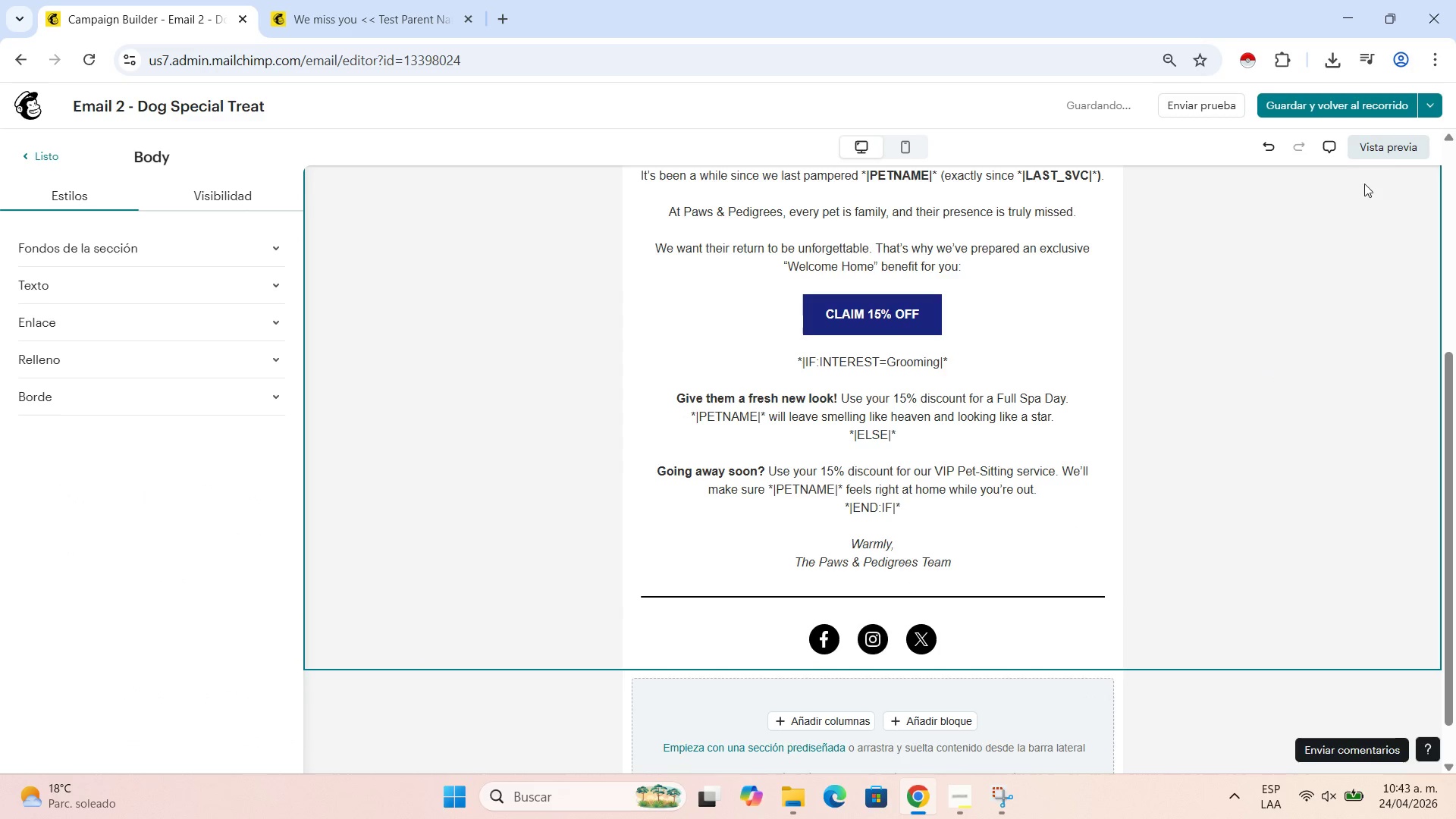 
left_click([1392, 149])
 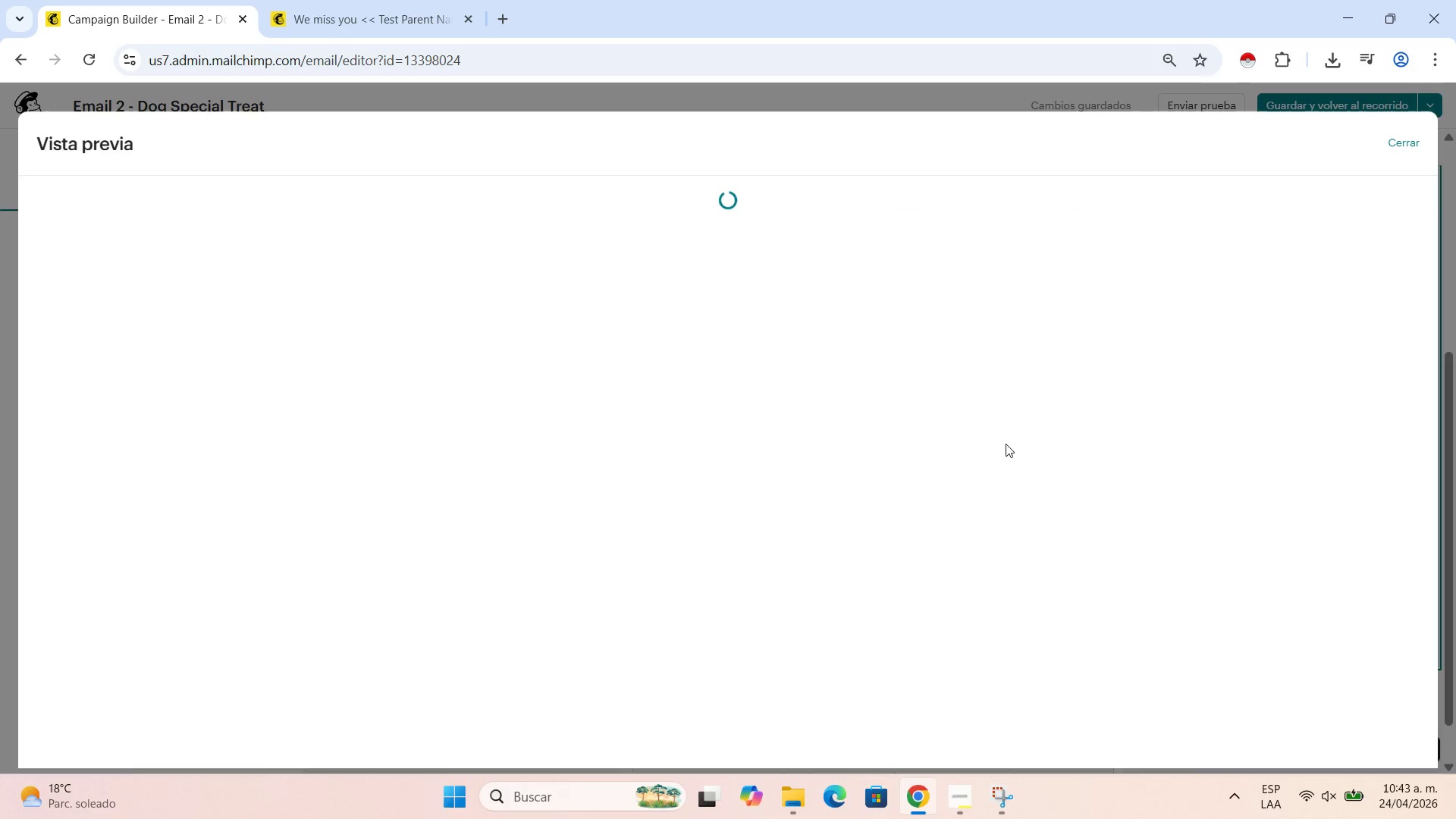 
wait(6.62)
 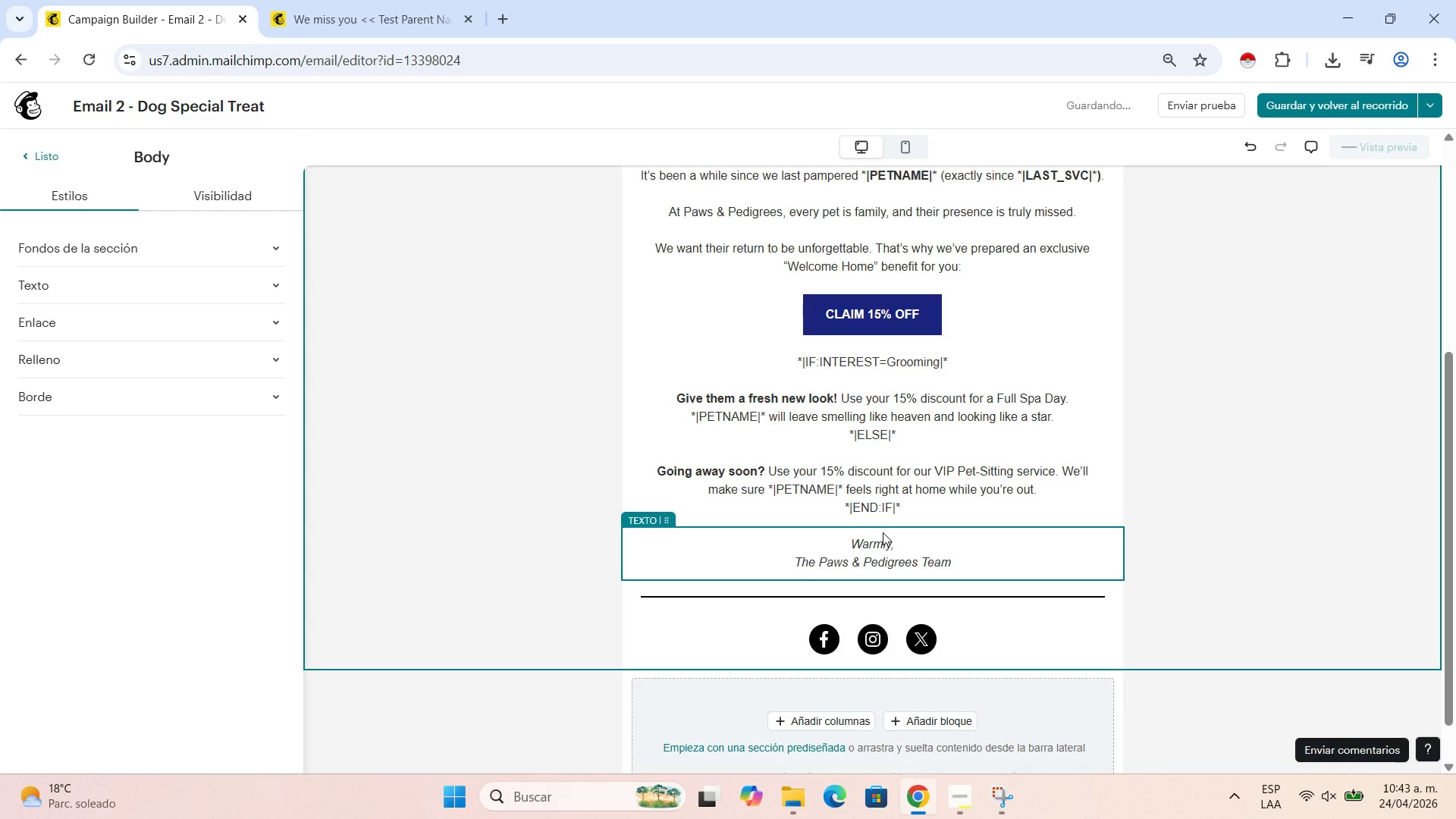 
scroll: coordinate [529, 444], scroll_direction: down, amount: 4.0
 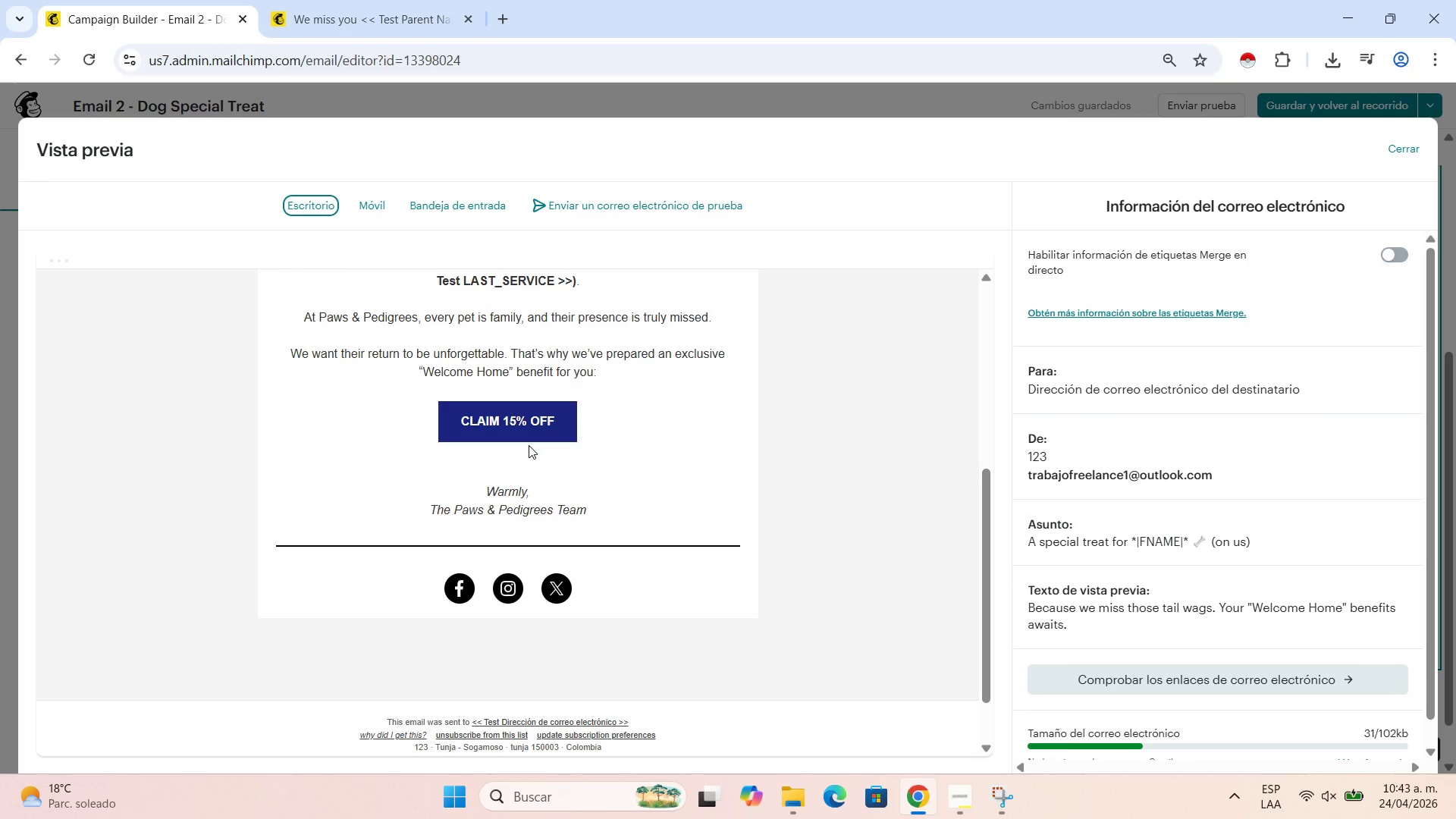 
scroll: coordinate [529, 445], scroll_direction: up, amount: 3.0
 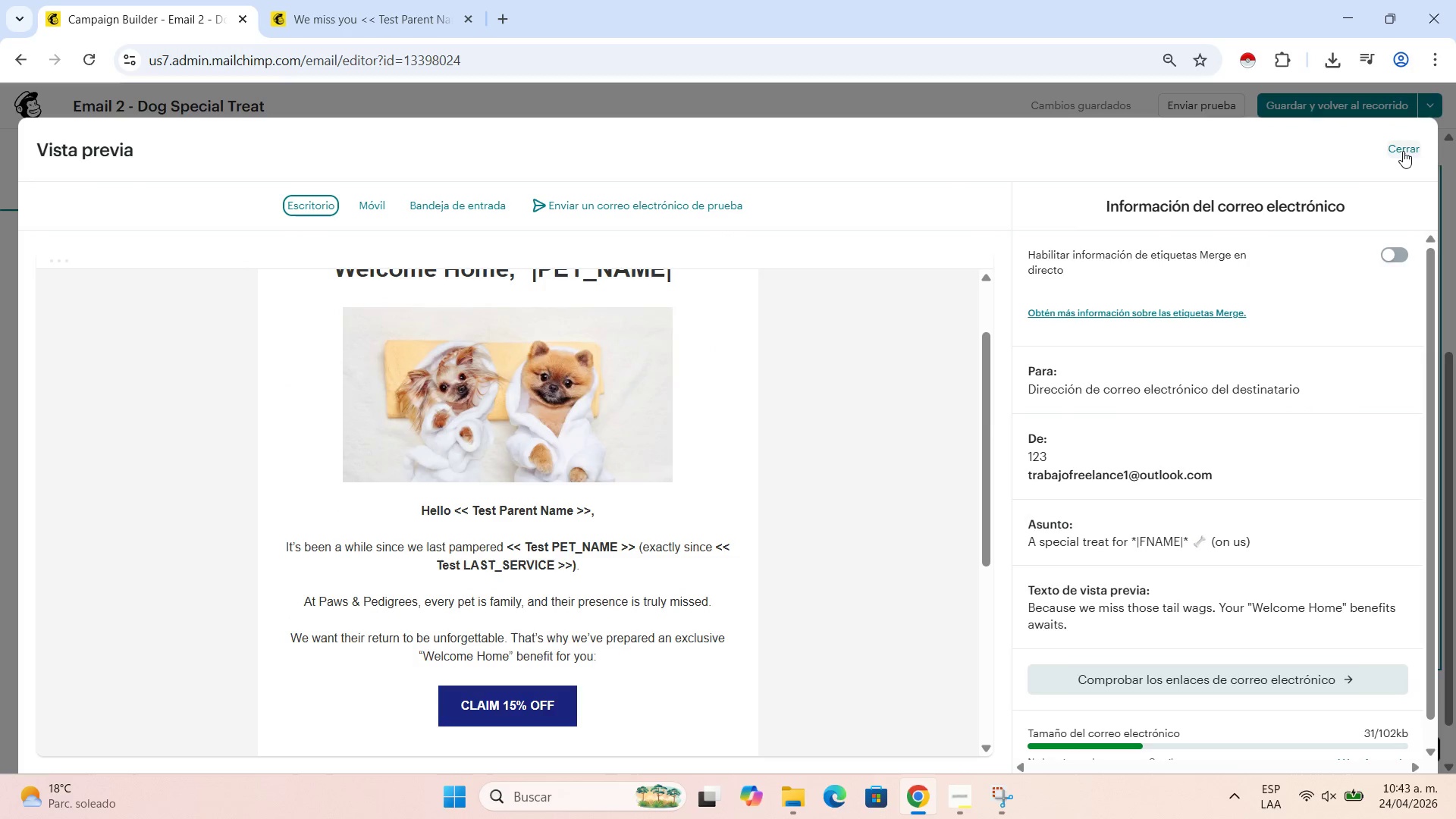 
left_click([1403, 151])
 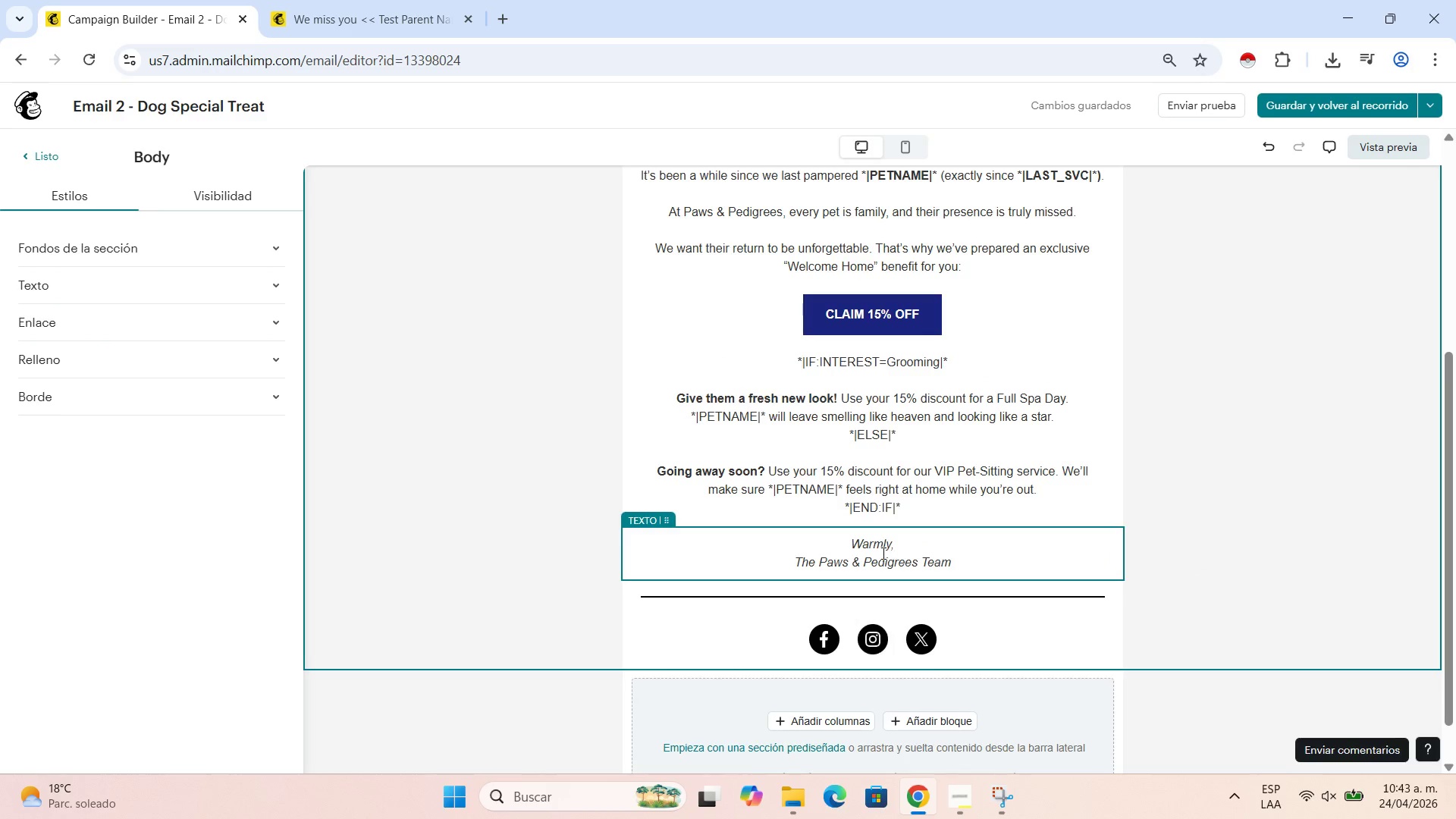 
left_click([833, 548])
 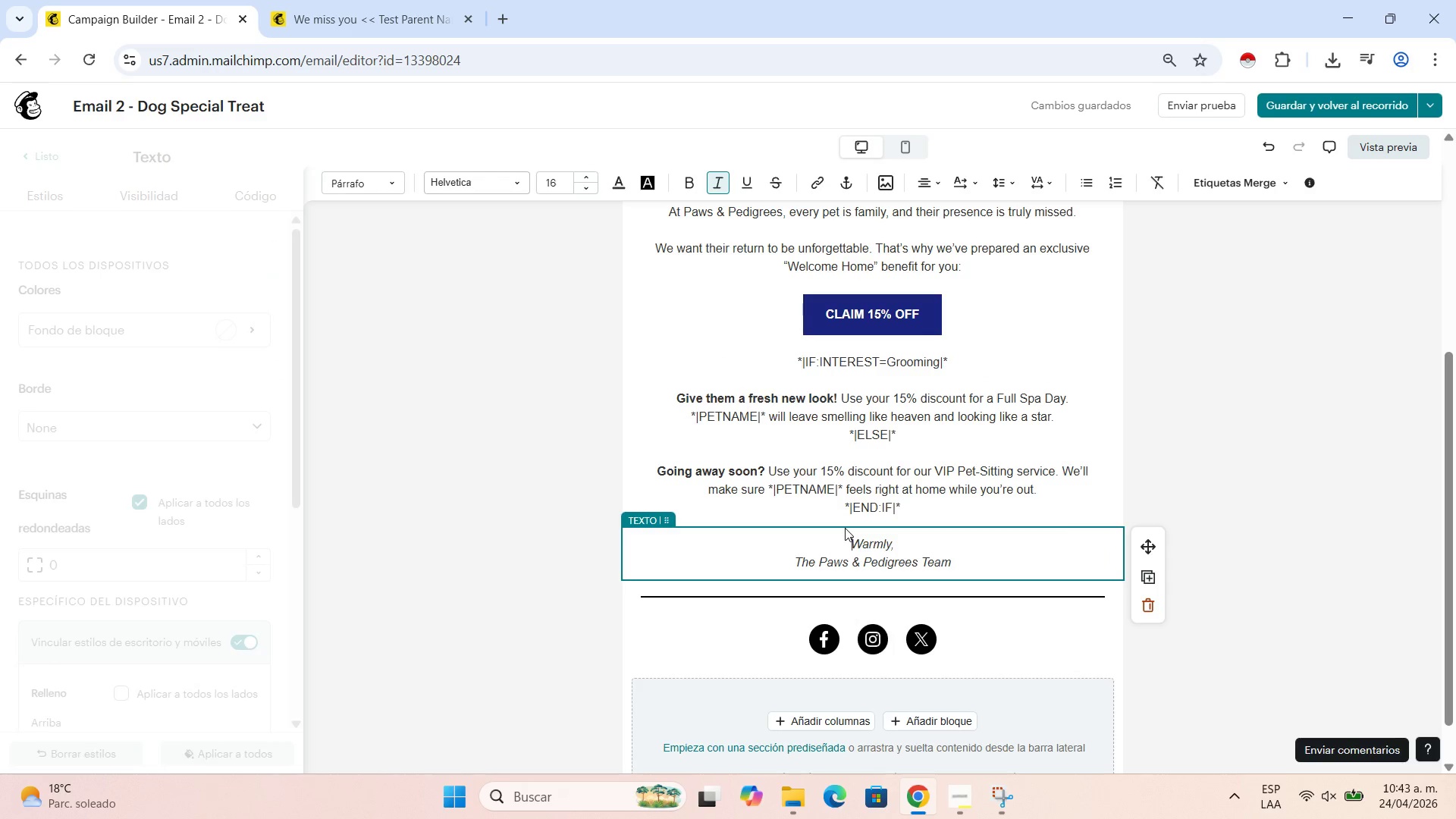 
key(Backspace)
 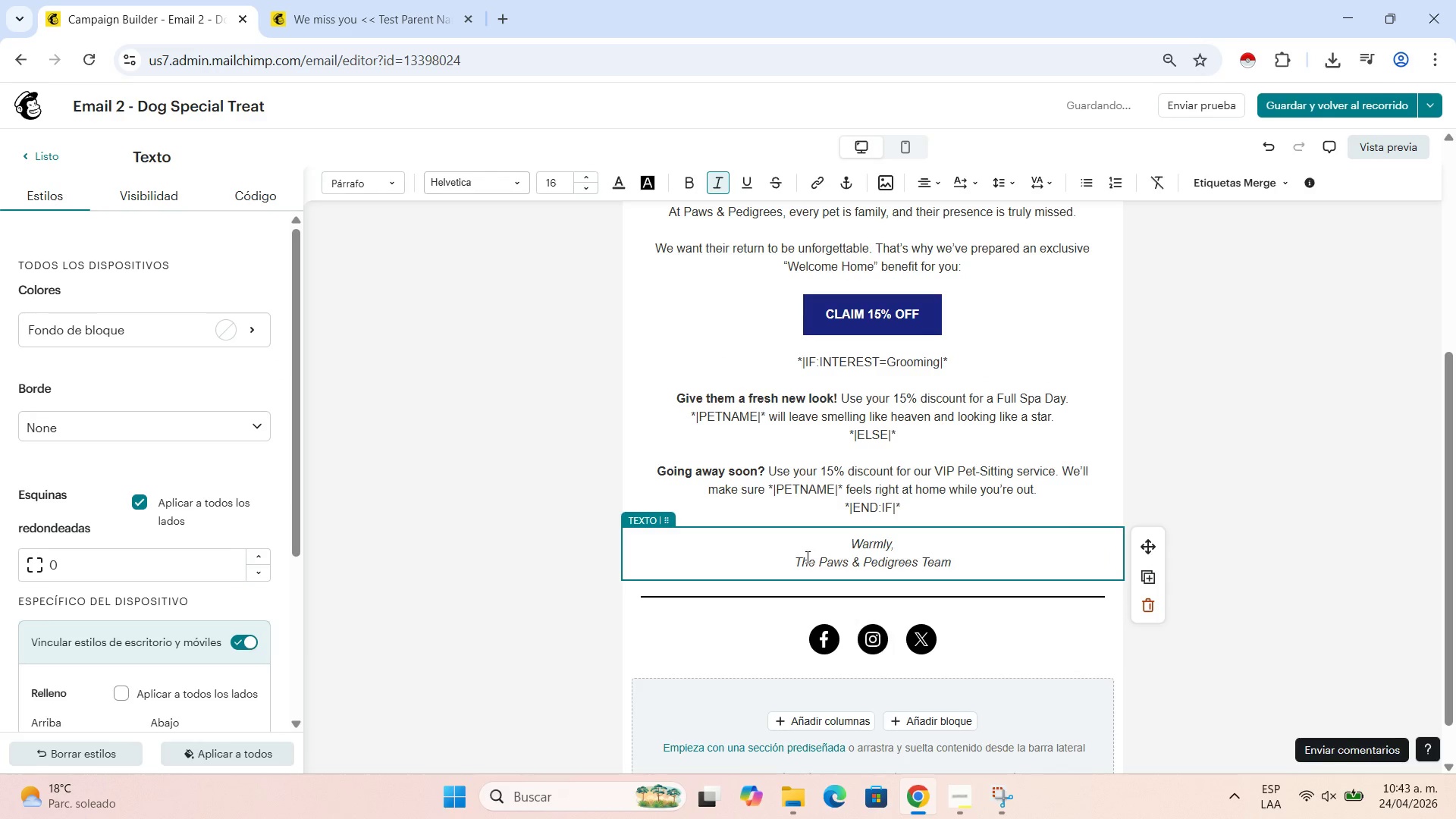 
left_click([800, 555])
 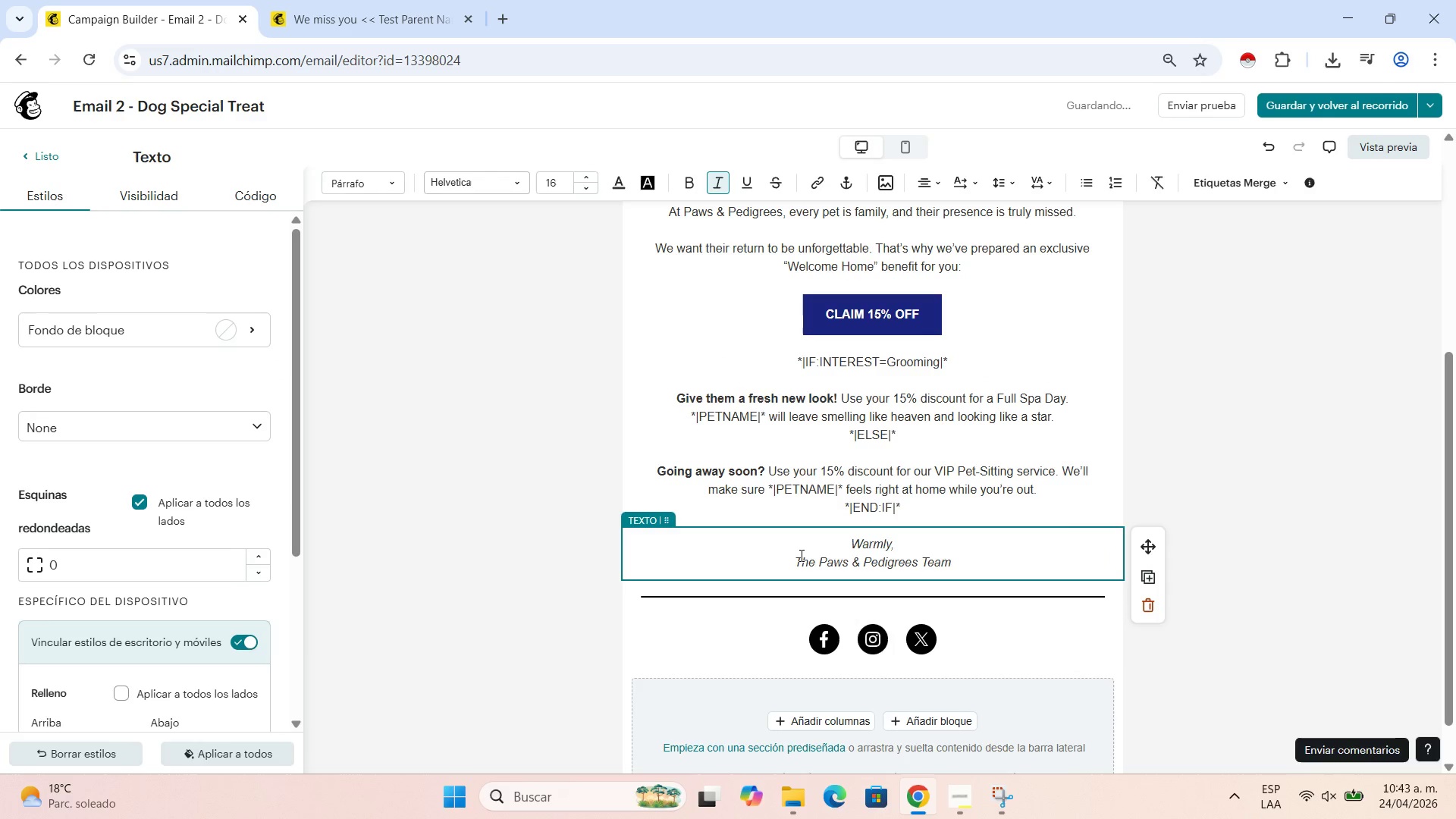 
key(ArrowLeft)
 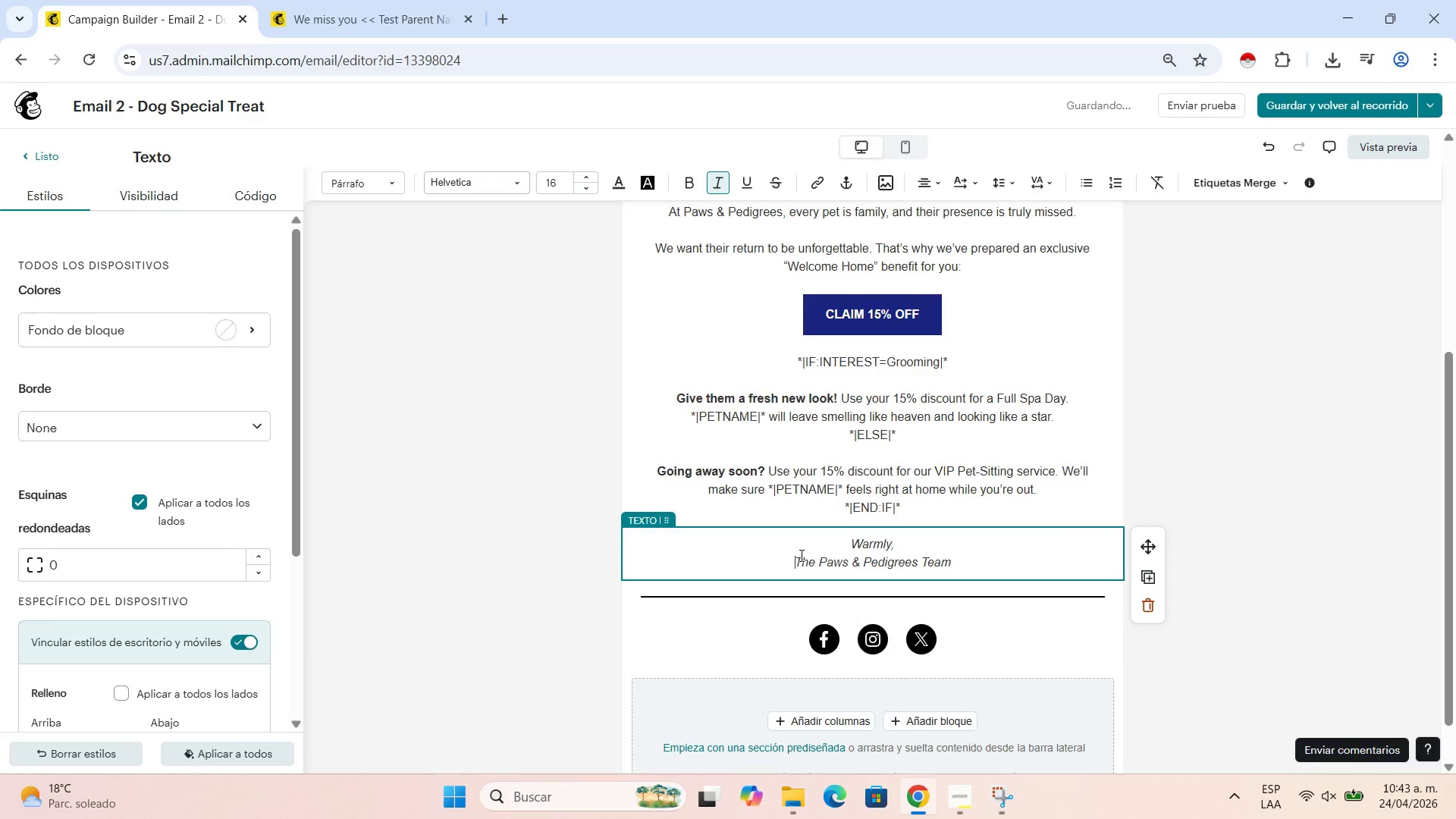 
key(Backspace)
 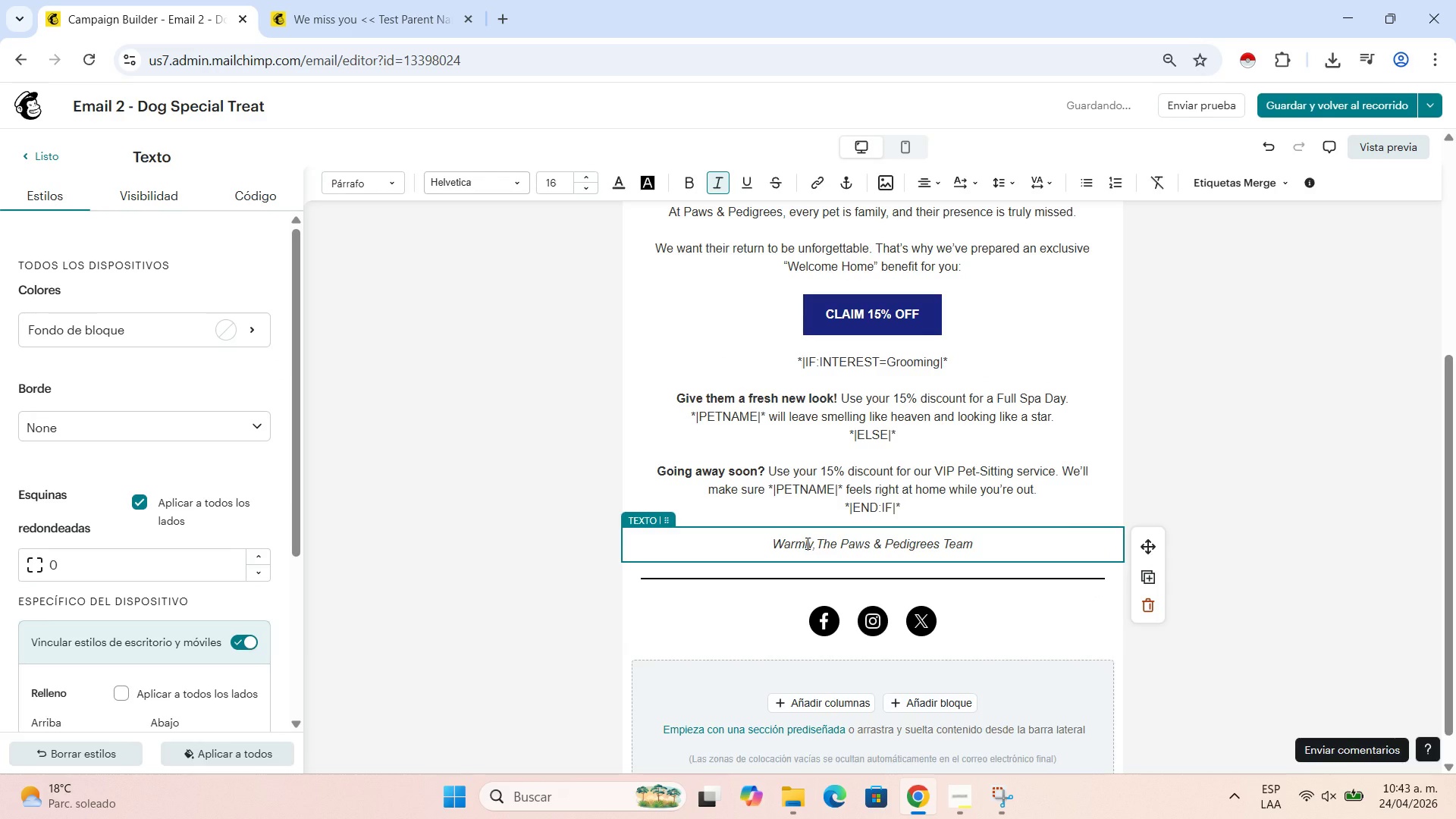 
key(Shift+Enter)
 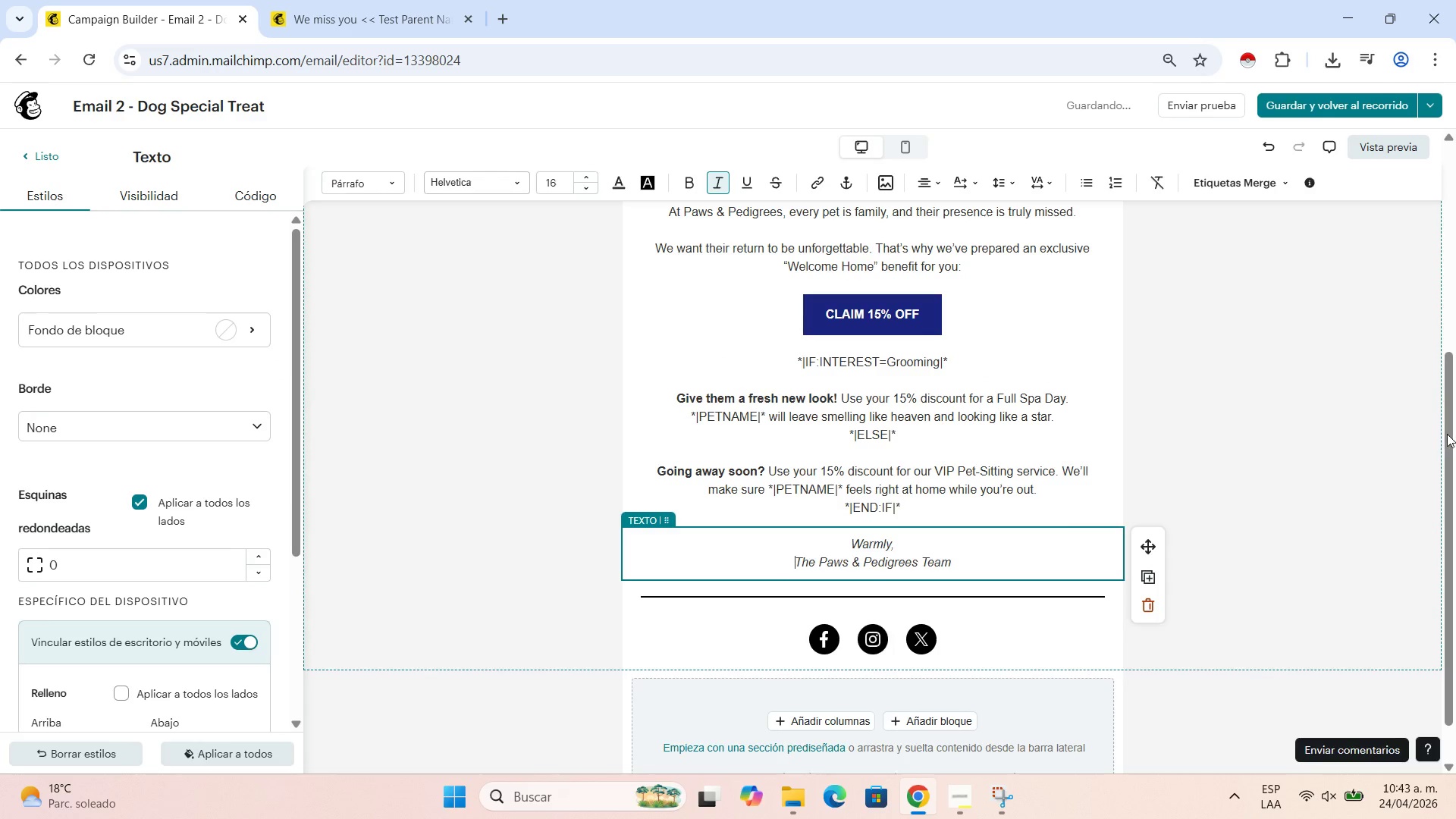 
left_click([1446, 432])
 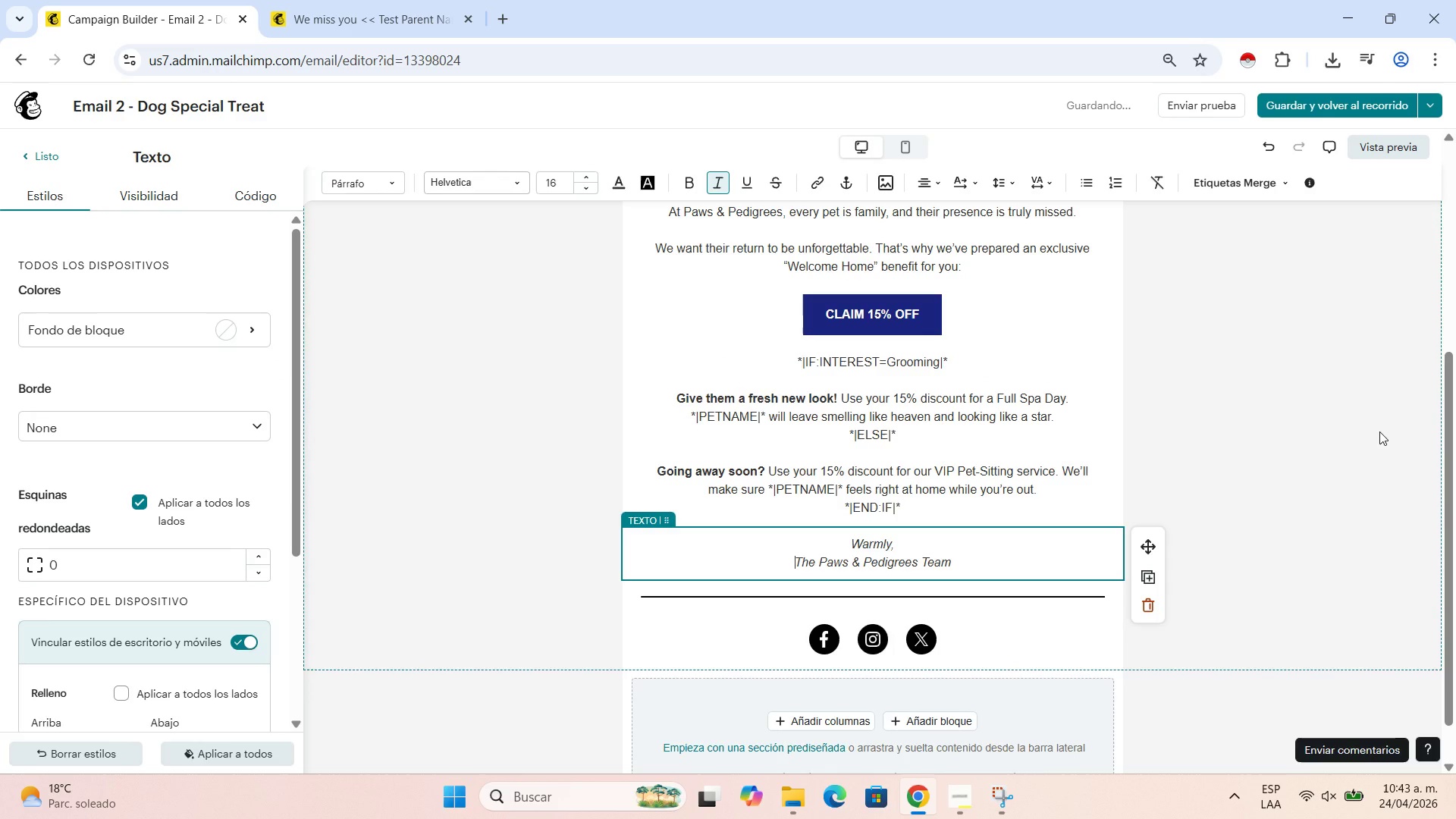 
left_click([1379, 431])
 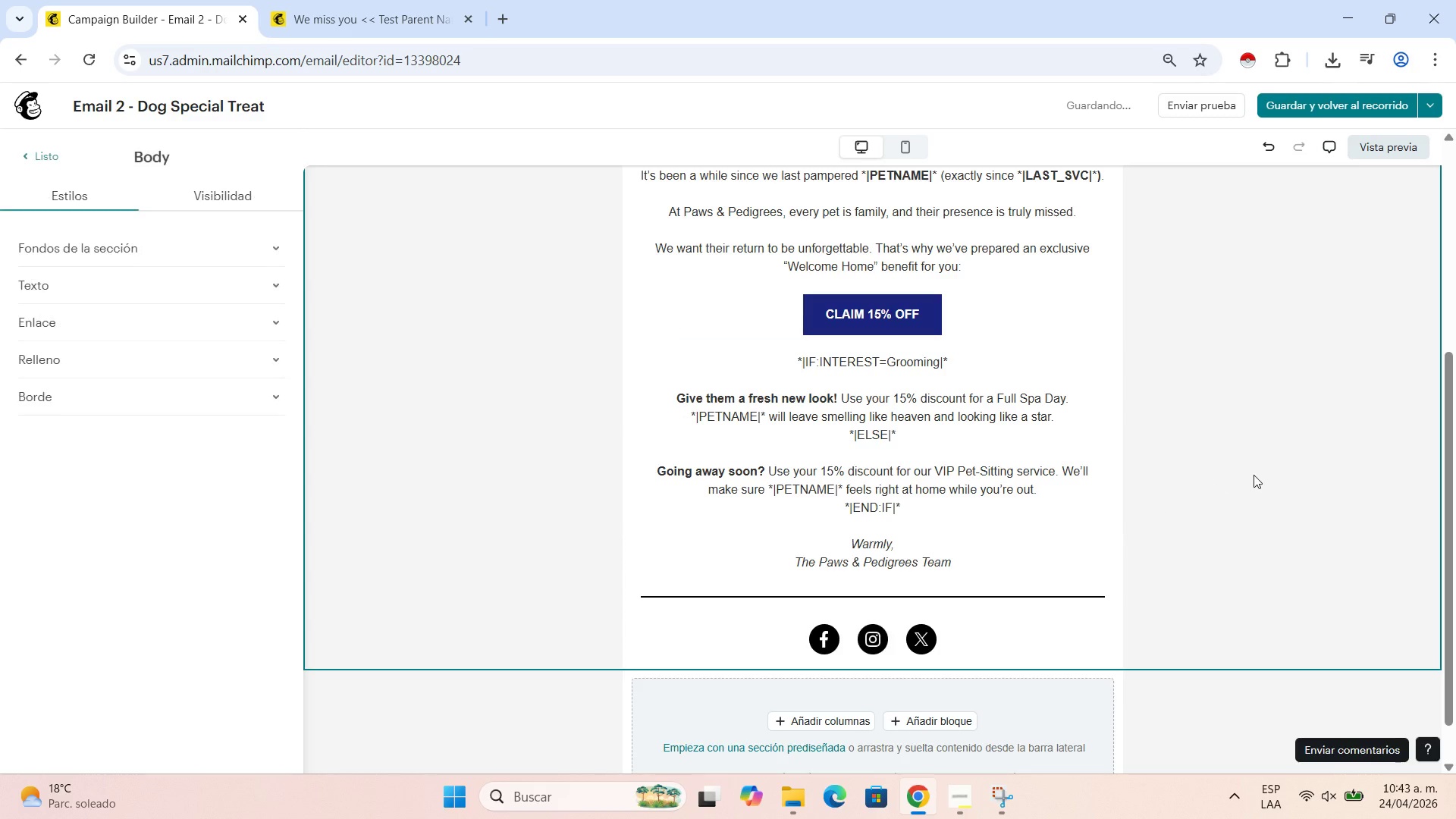 
scroll: coordinate [1254, 474], scroll_direction: up, amount: 2.0
 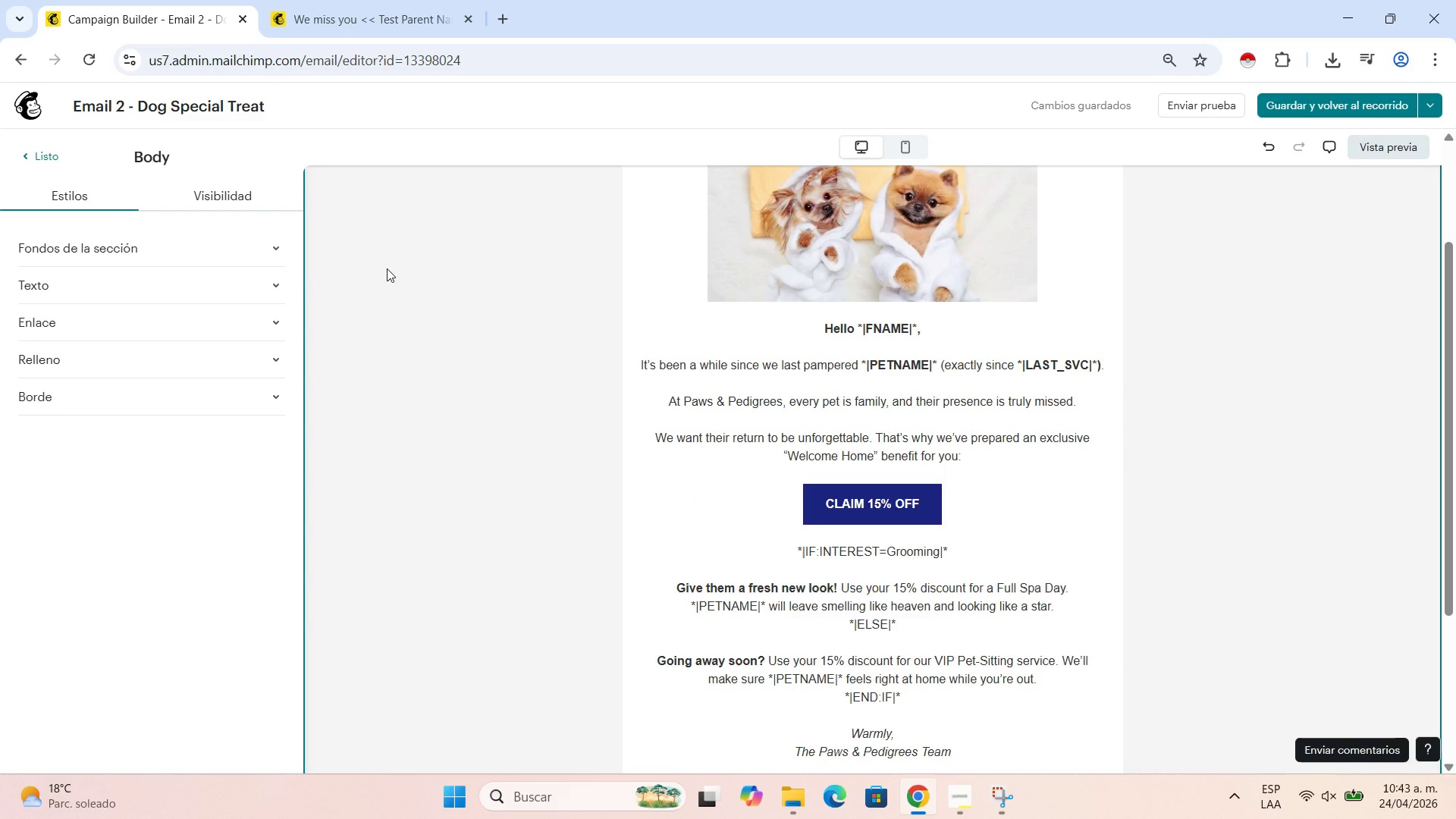 
left_click([15, 58])
 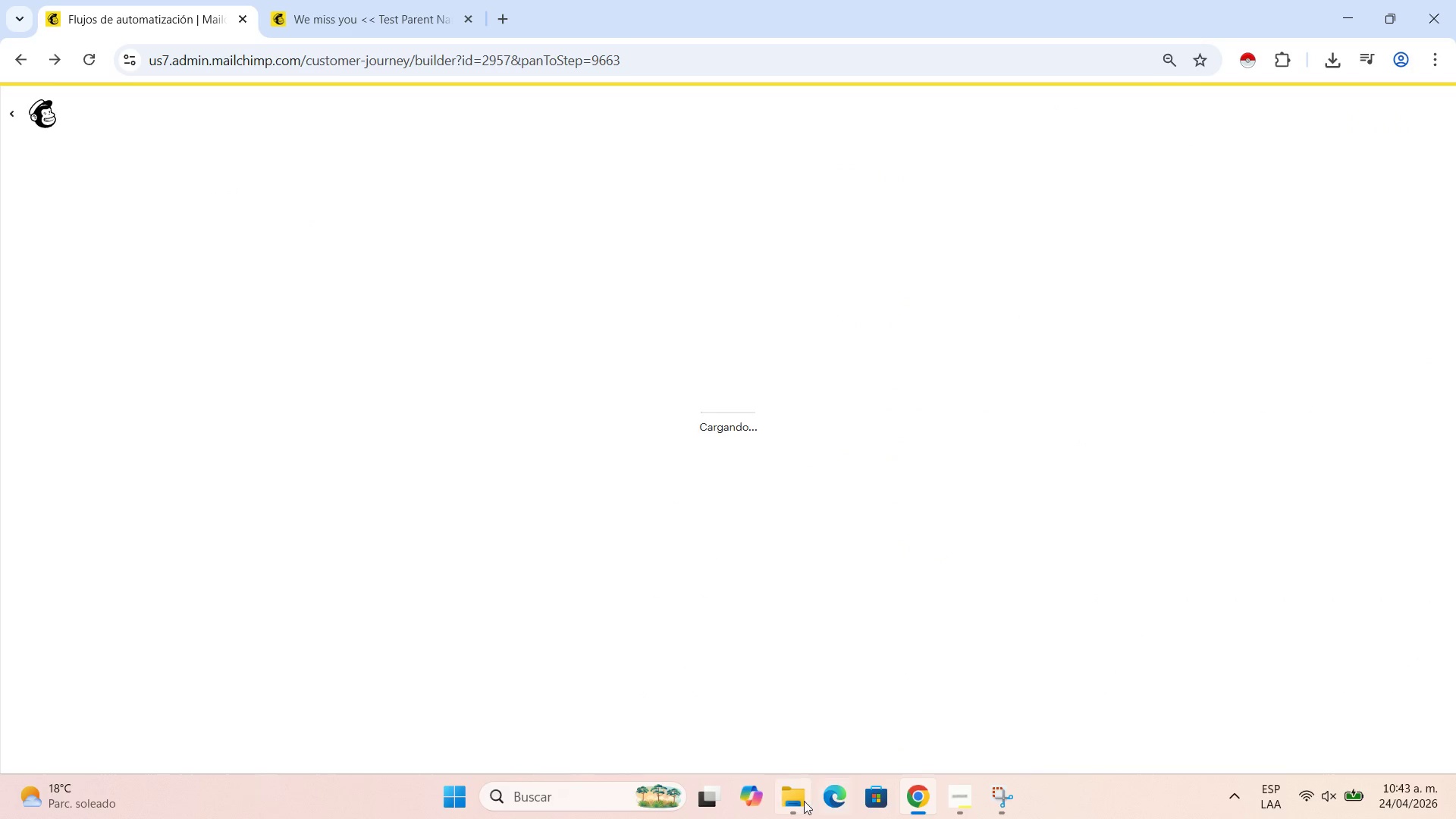 
left_click([800, 801])
 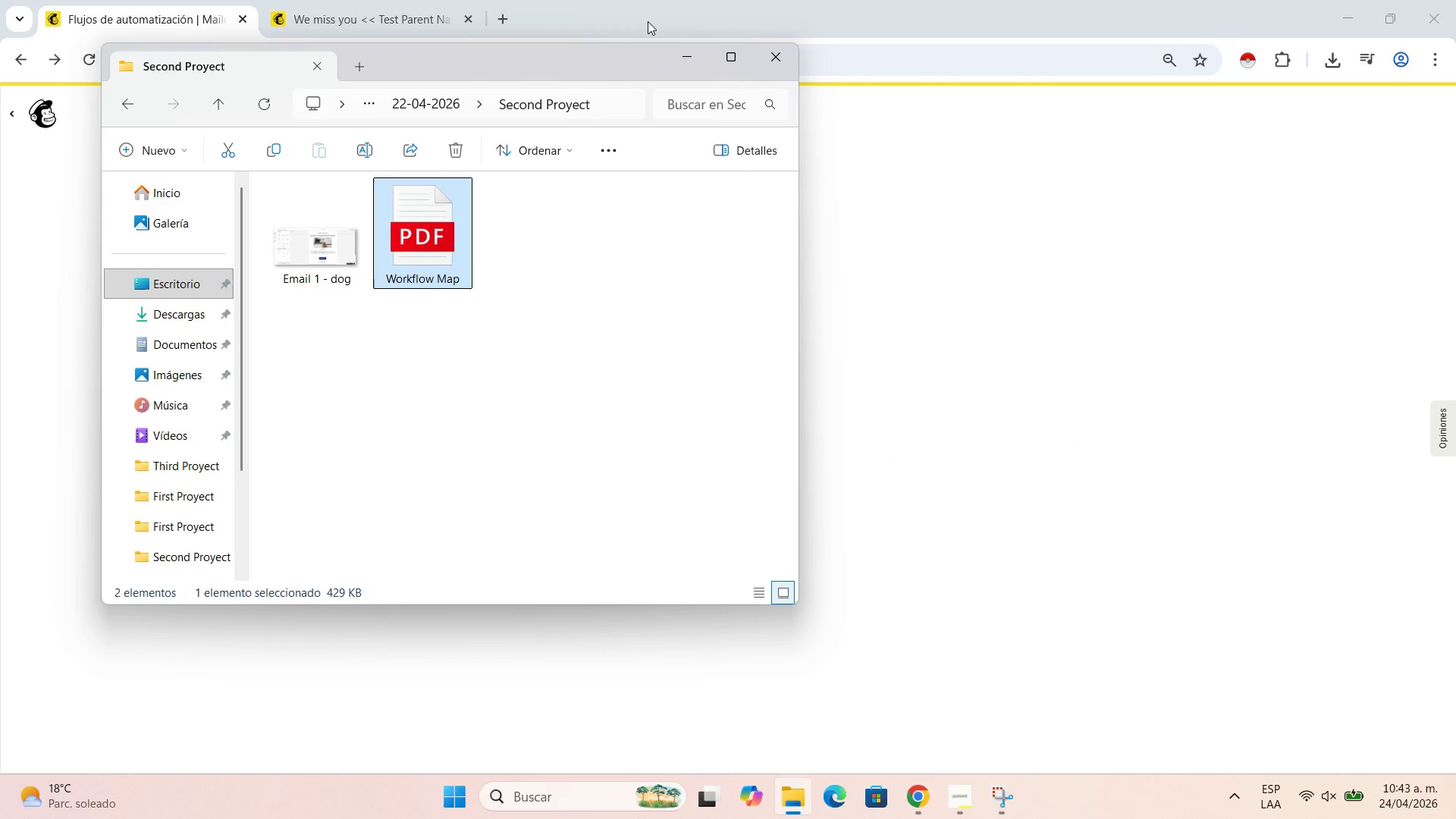 
left_click([676, 60])
 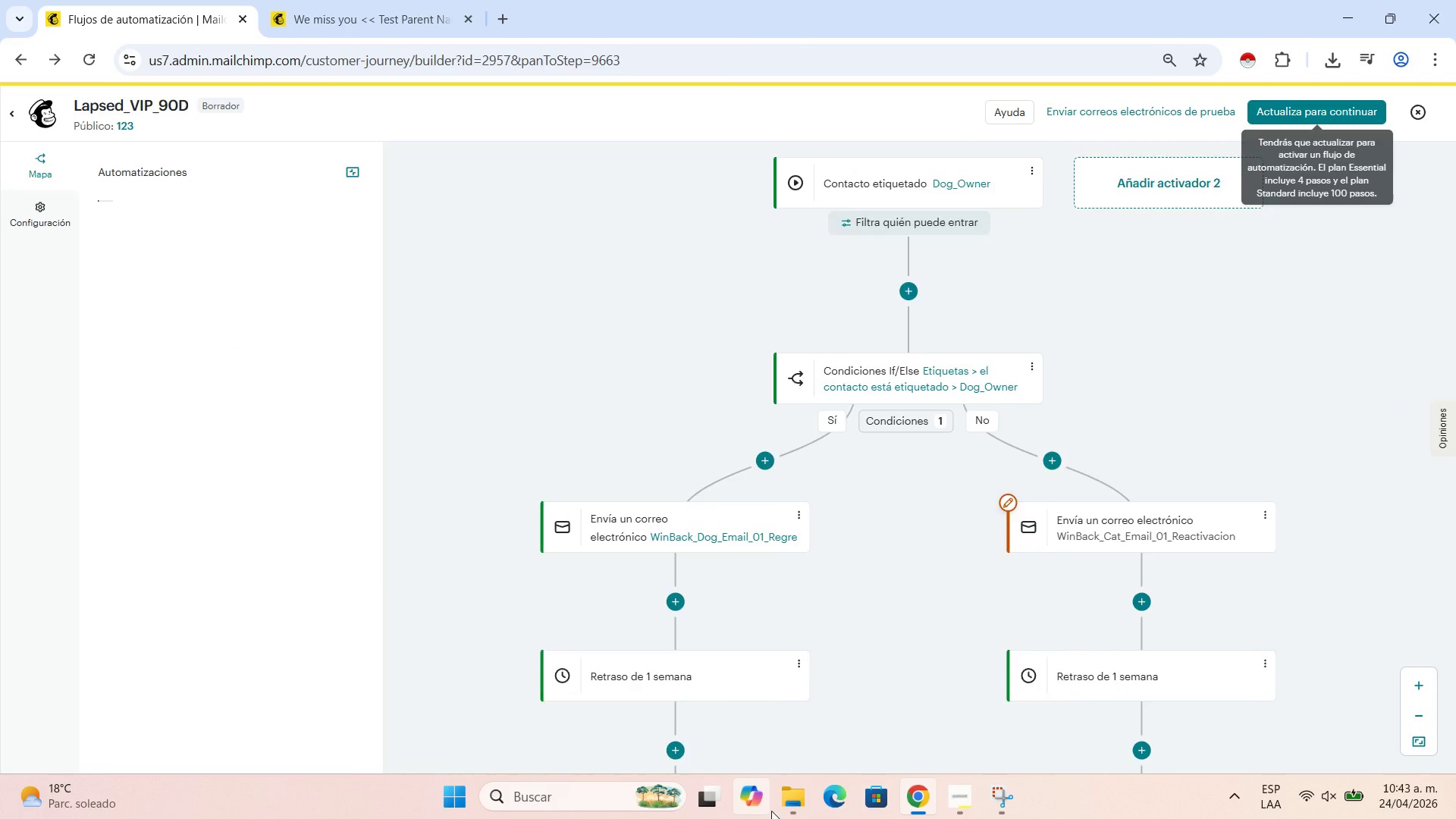 
left_click([784, 799])
 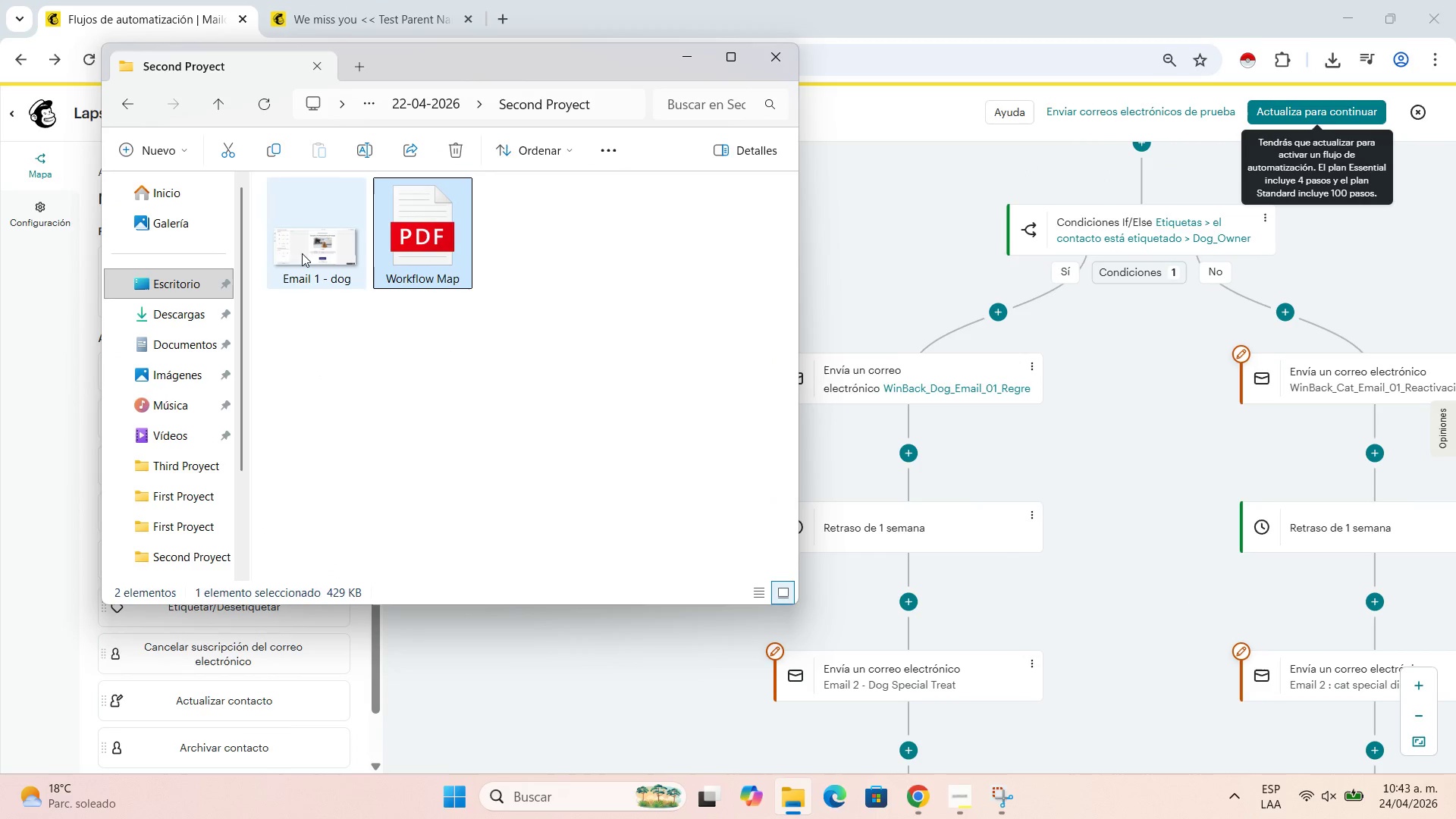 
left_click([306, 224])
 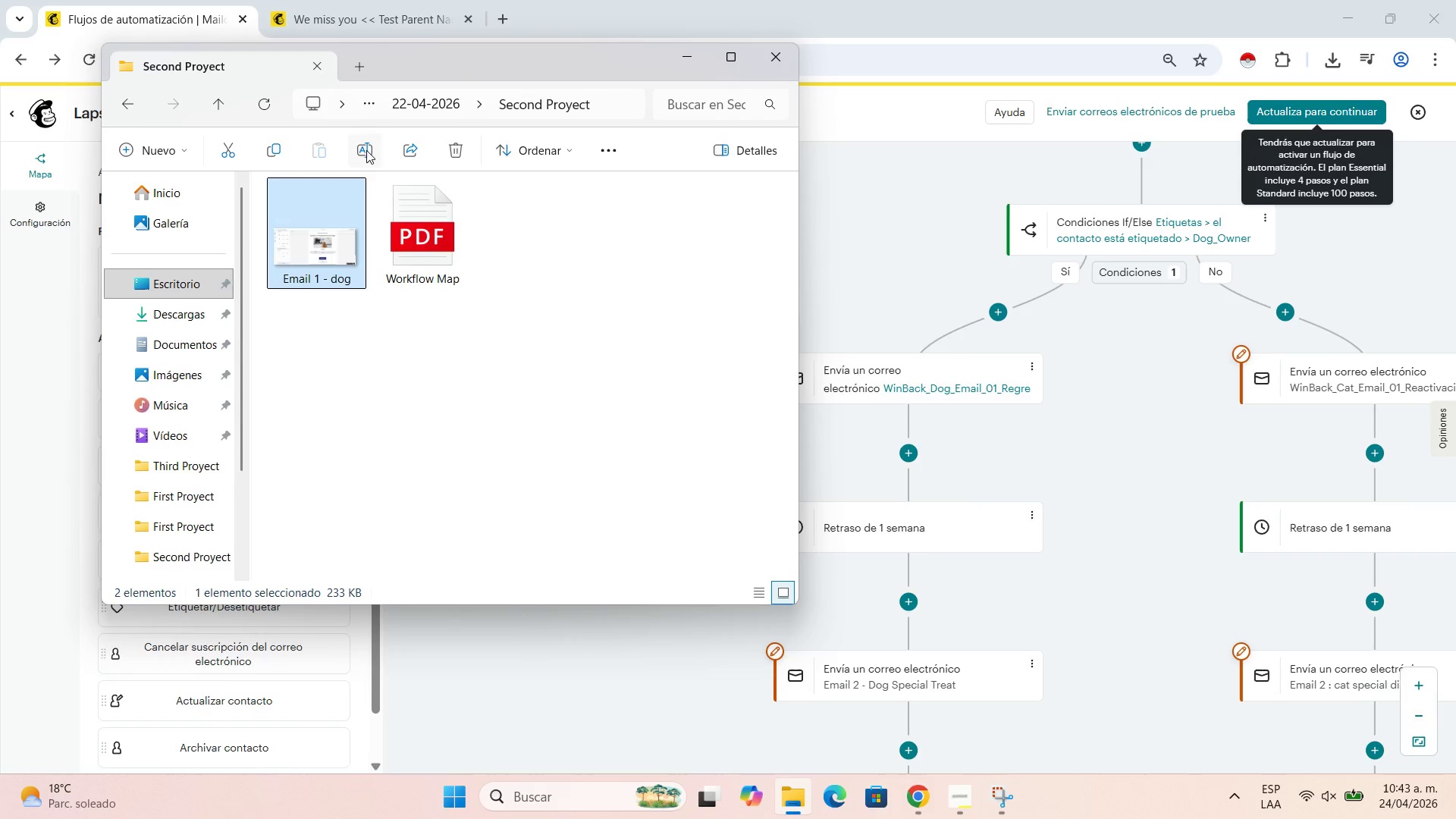 
left_click([359, 152])
 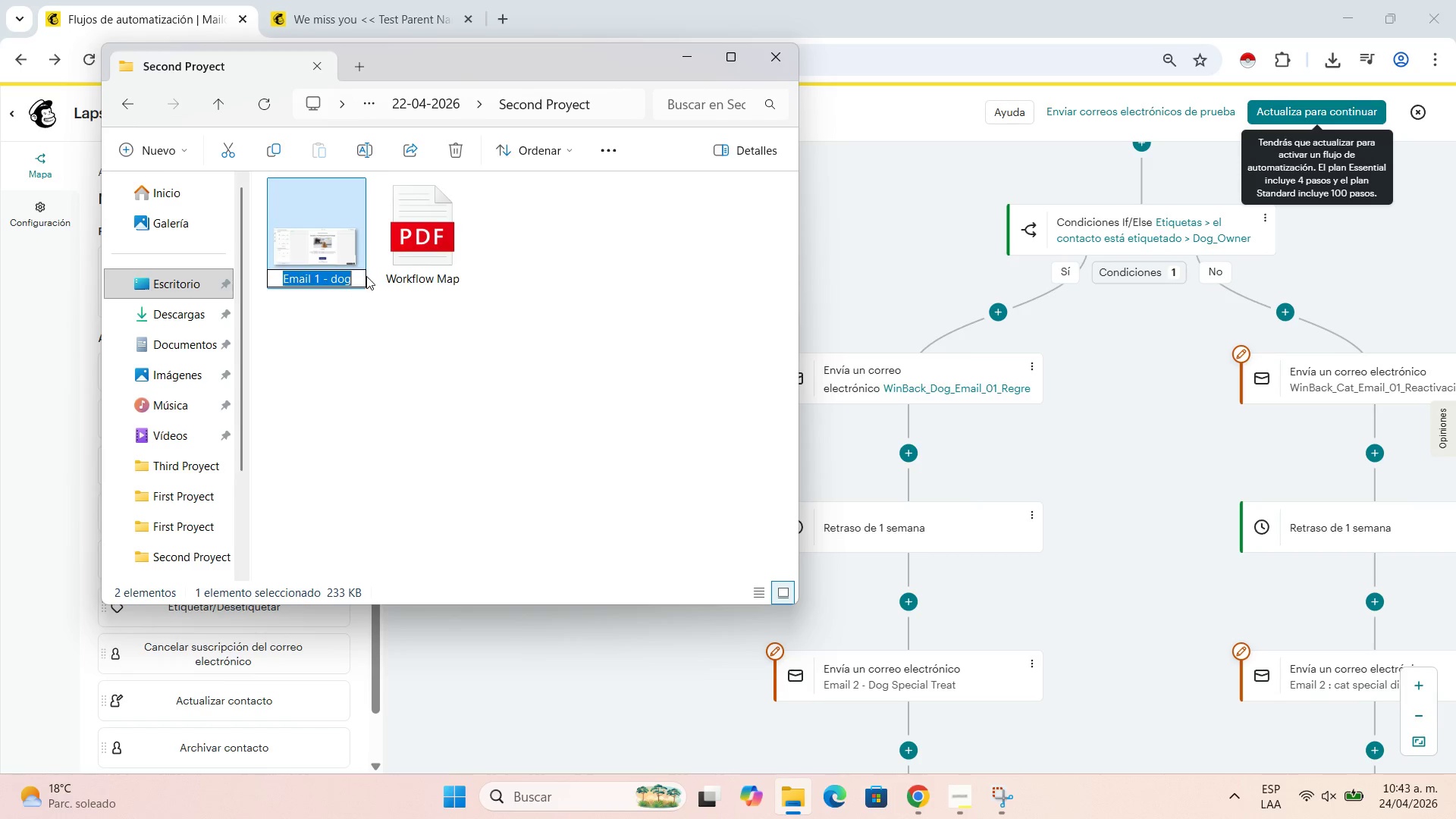 
left_click([358, 278])
 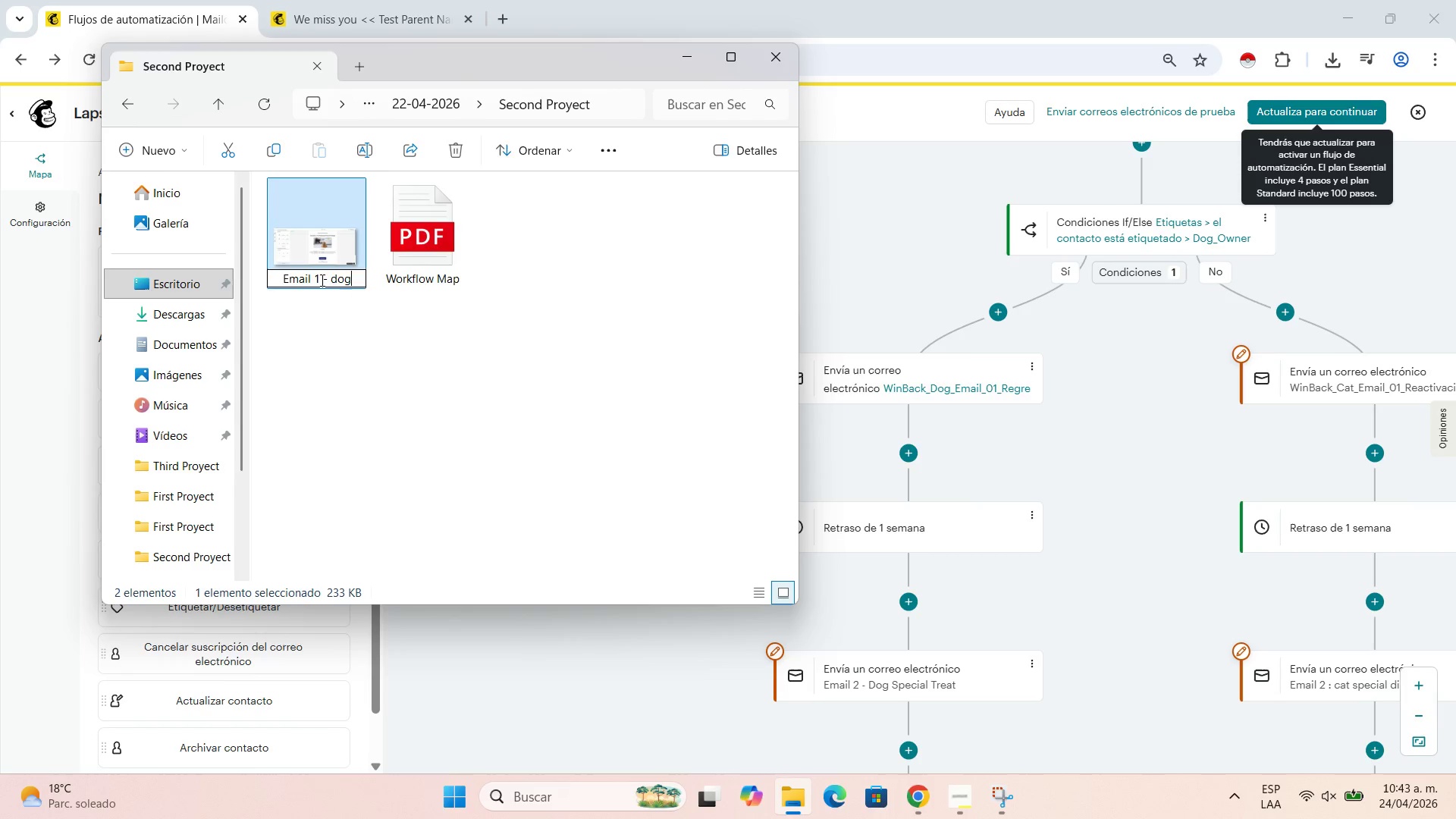 
left_click([321, 280])
 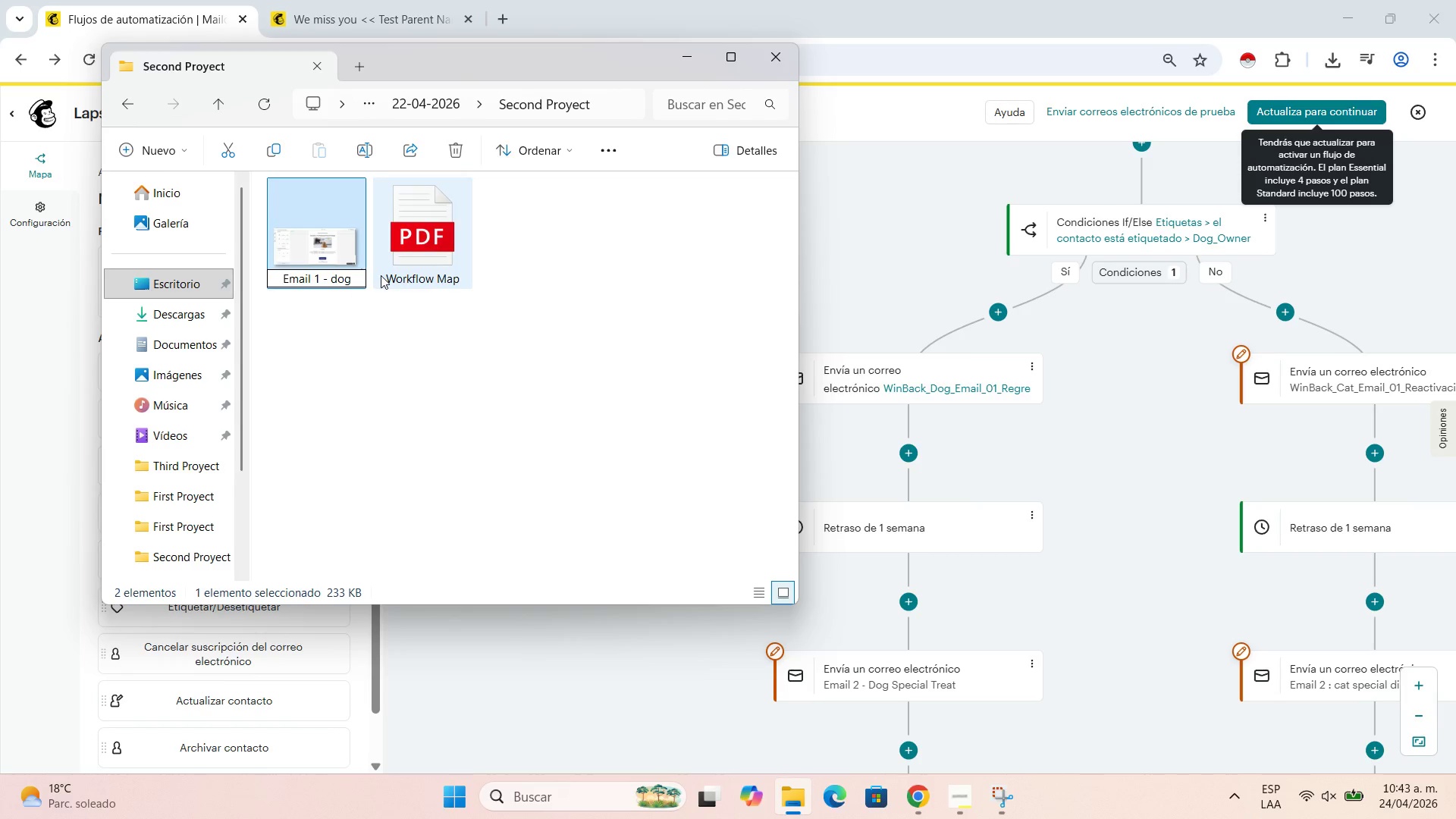 
type( desk)
 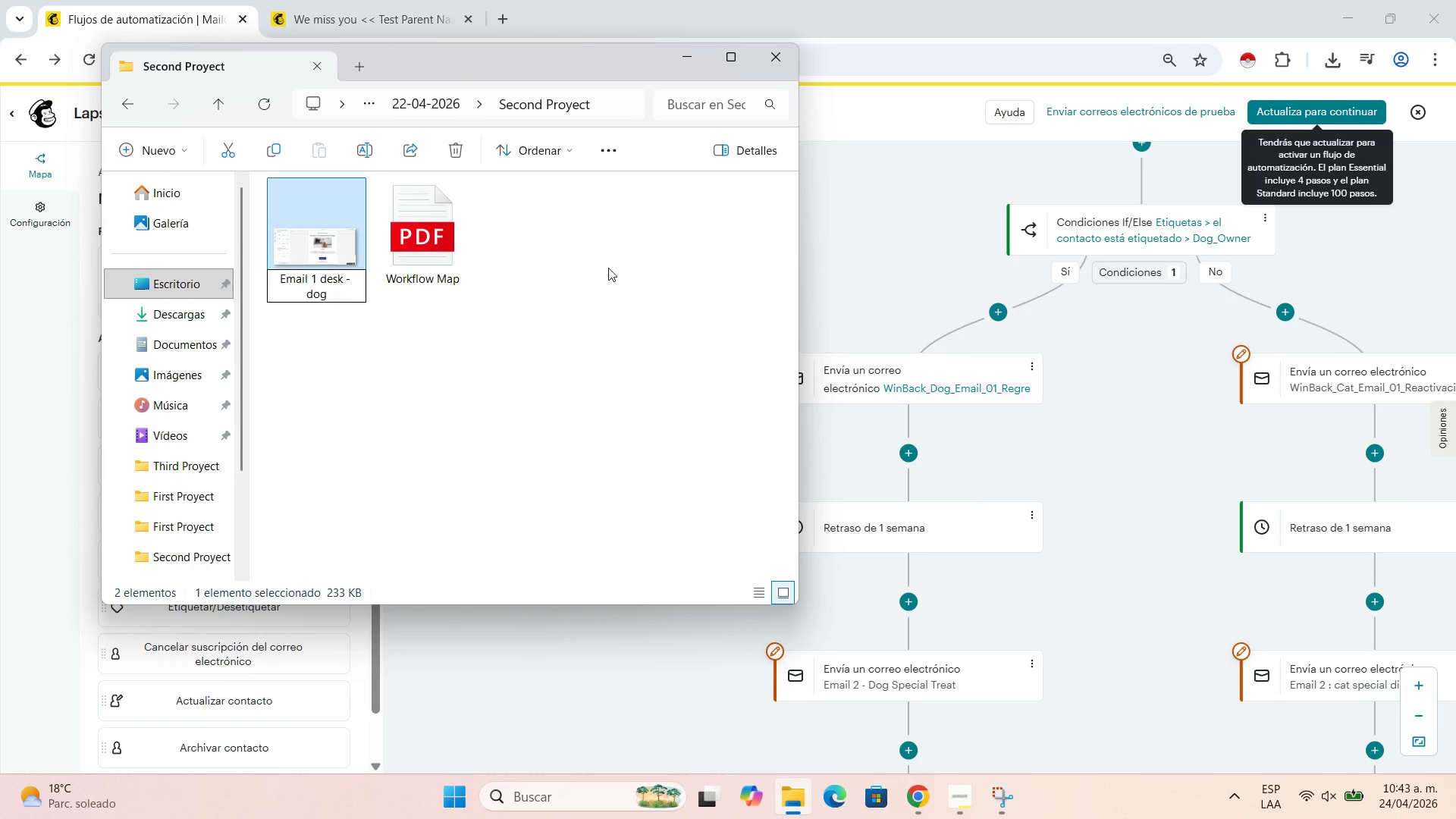 
left_click([603, 284])
 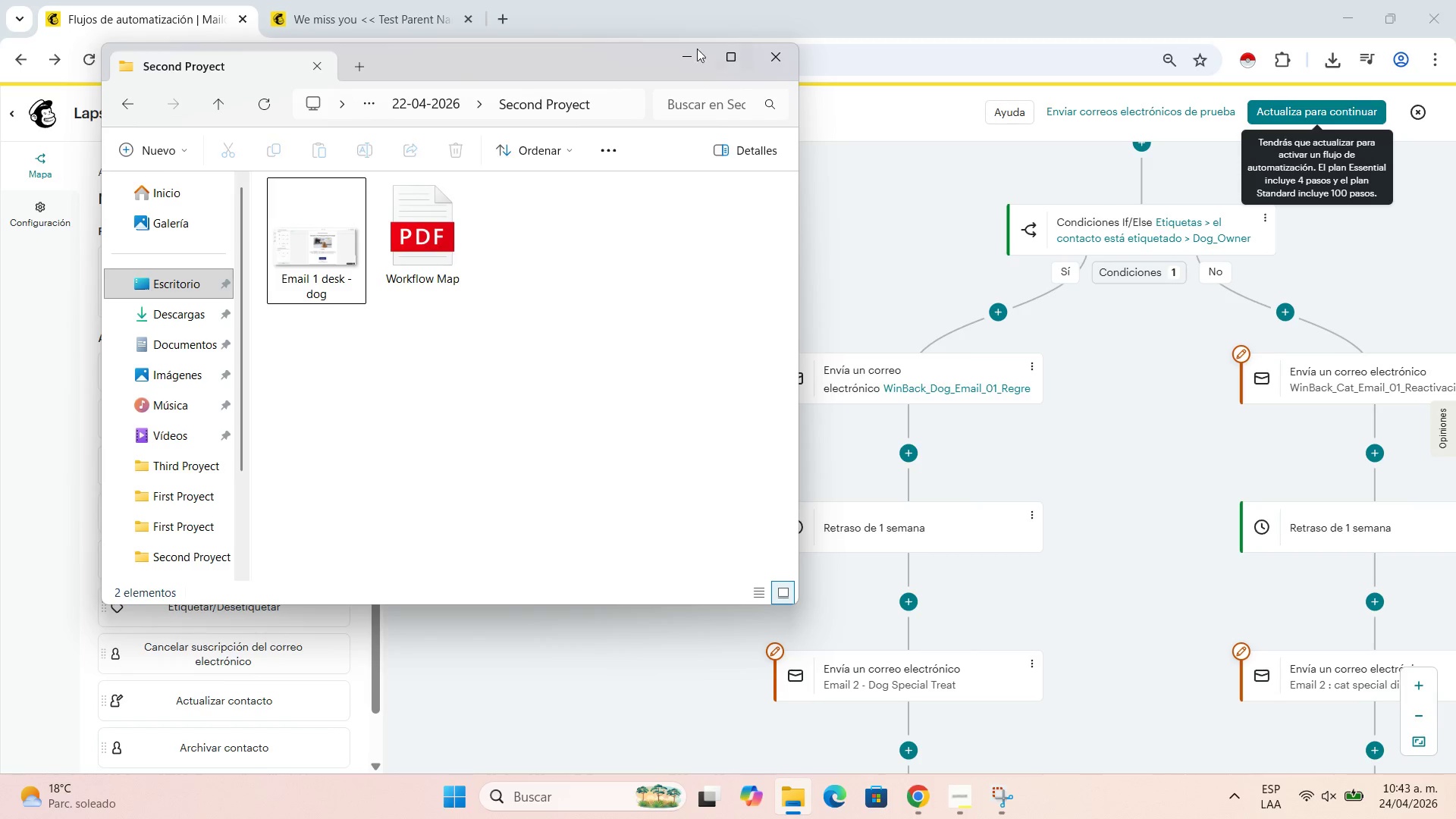 
left_click([688, 49])
 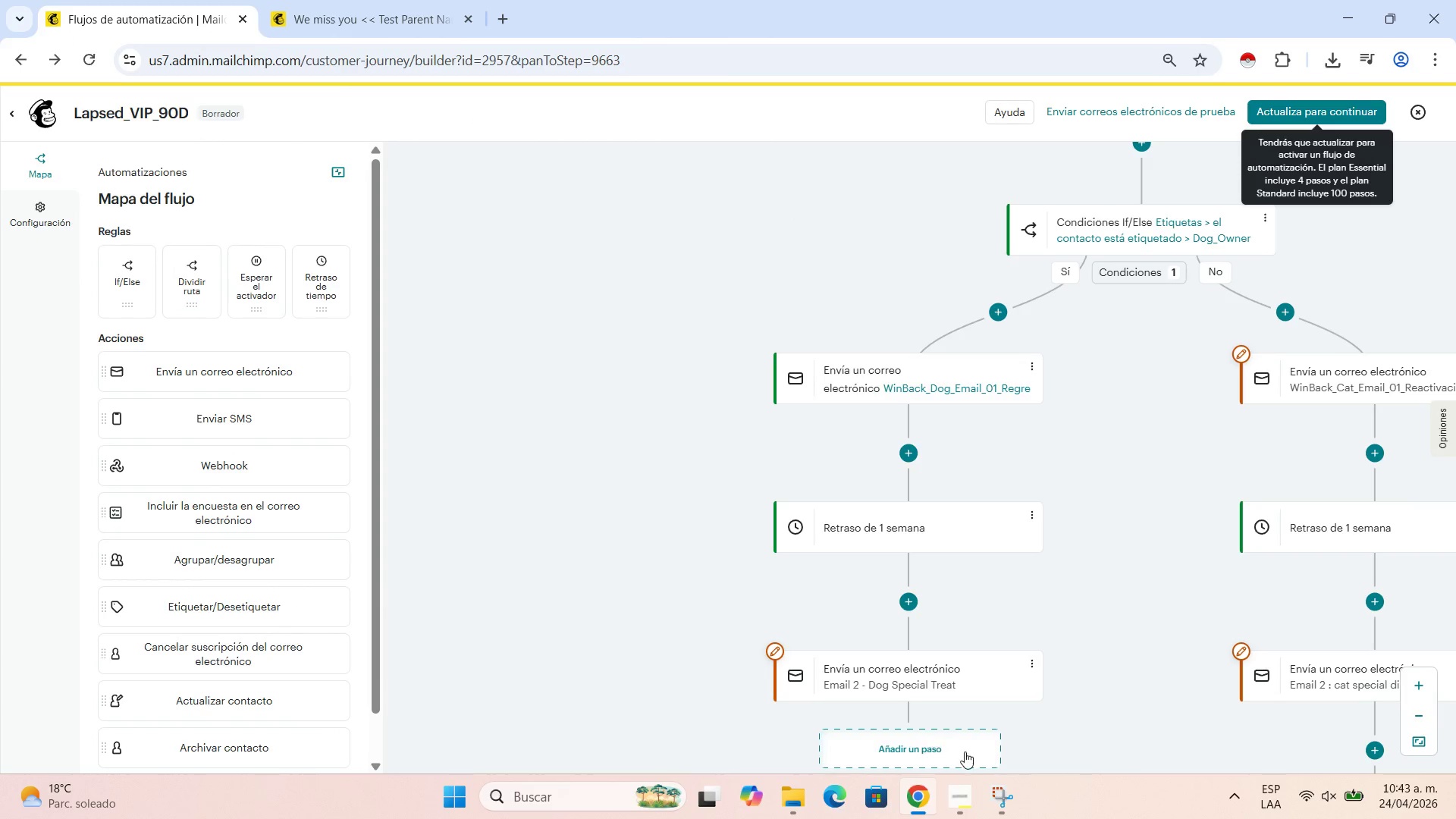 
left_click([965, 813])